 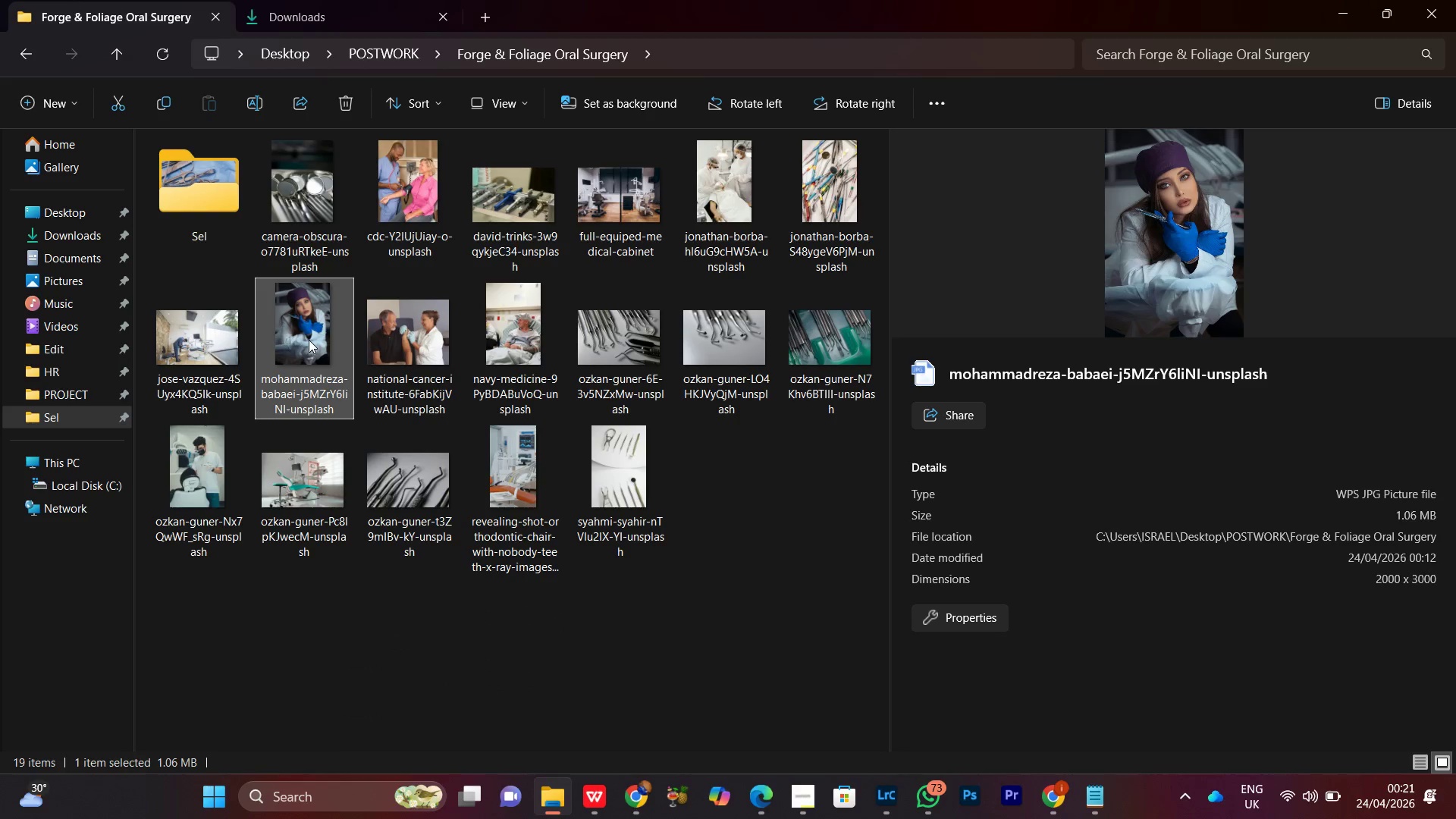 
left_click_drag(start_coordinate=[312, 353], to_coordinate=[226, 212])
 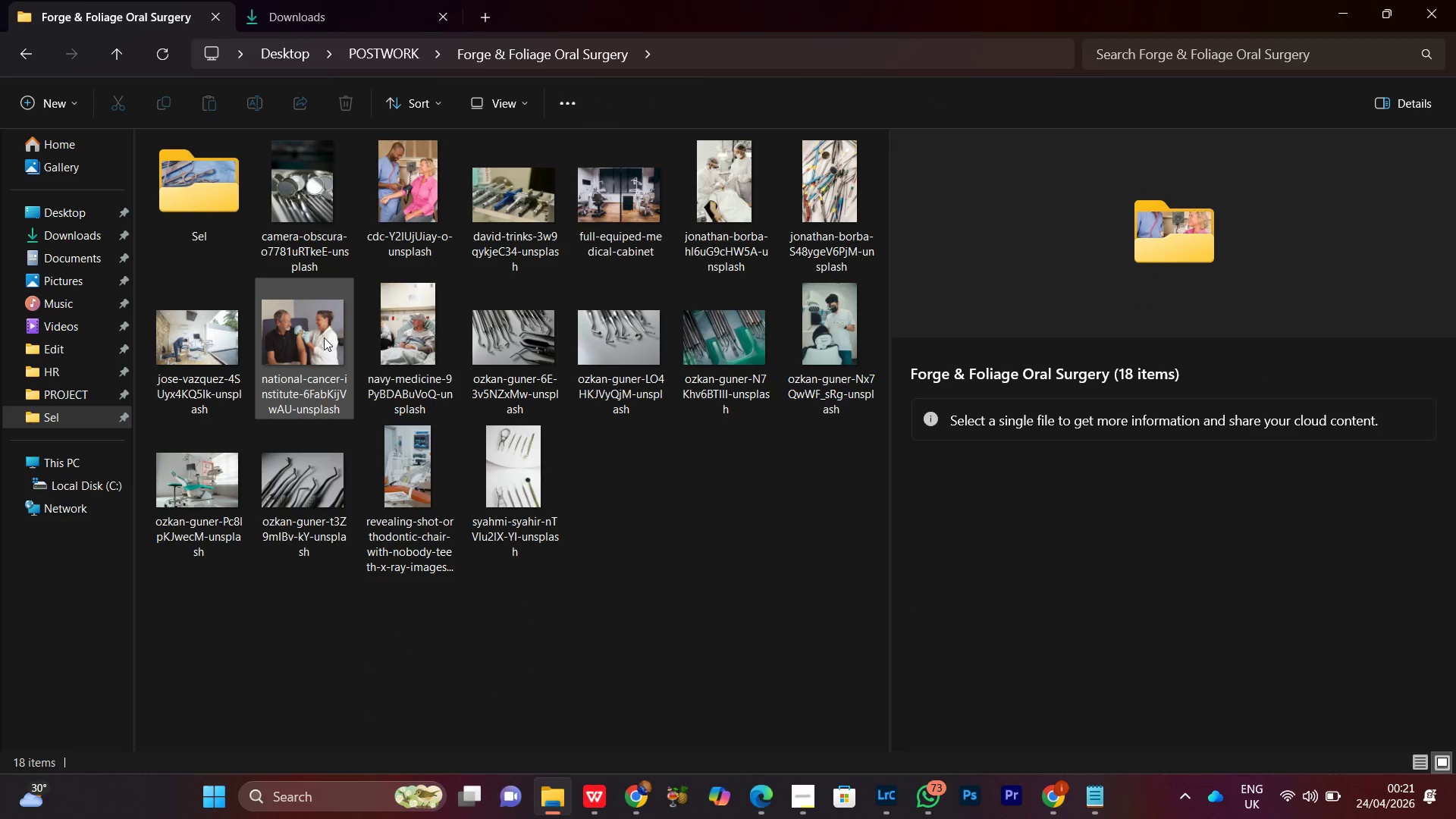 
left_click([400, 341])
 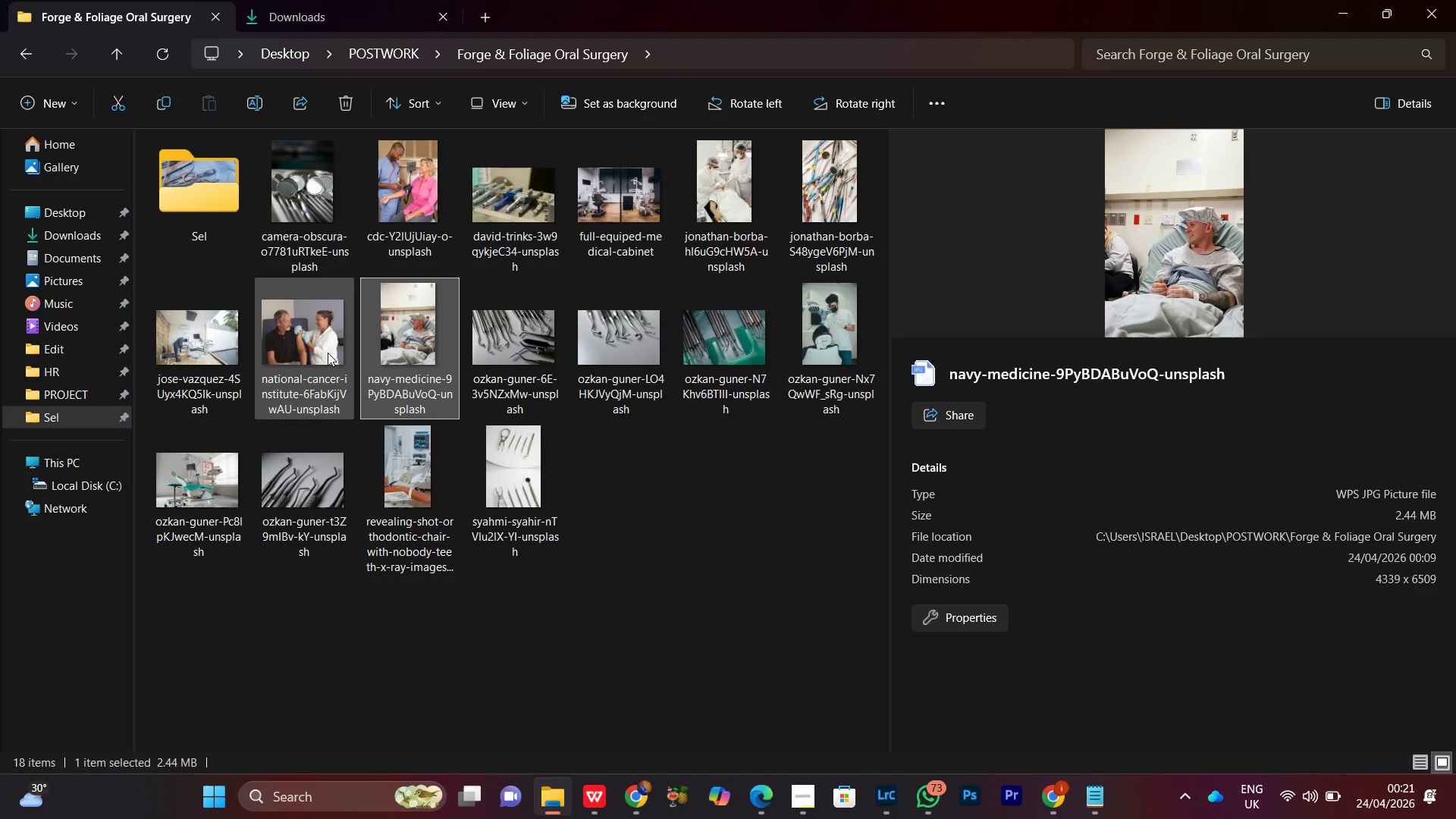 
left_click([312, 350])
 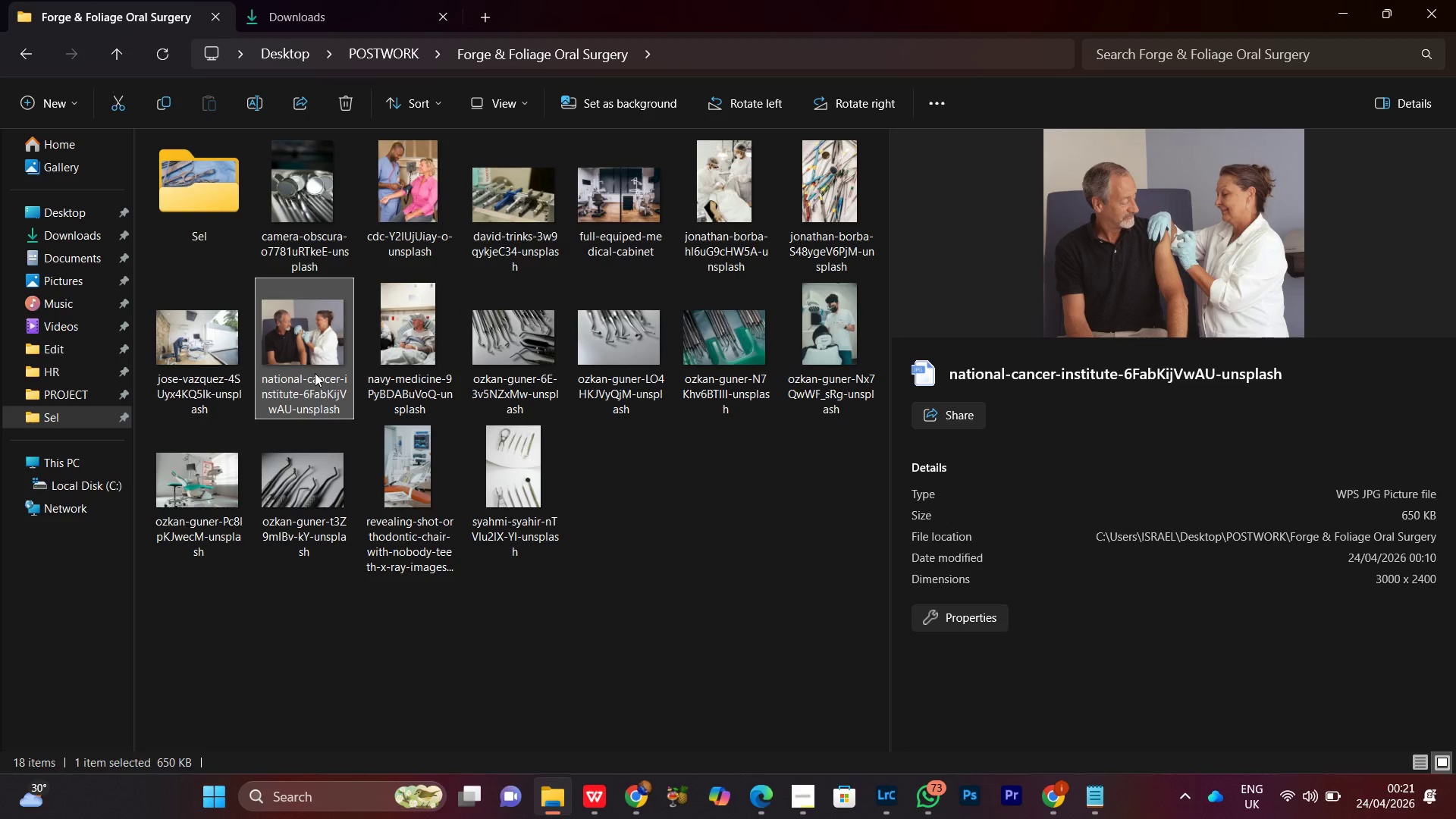 
left_click_drag(start_coordinate=[311, 367], to_coordinate=[218, 230])
 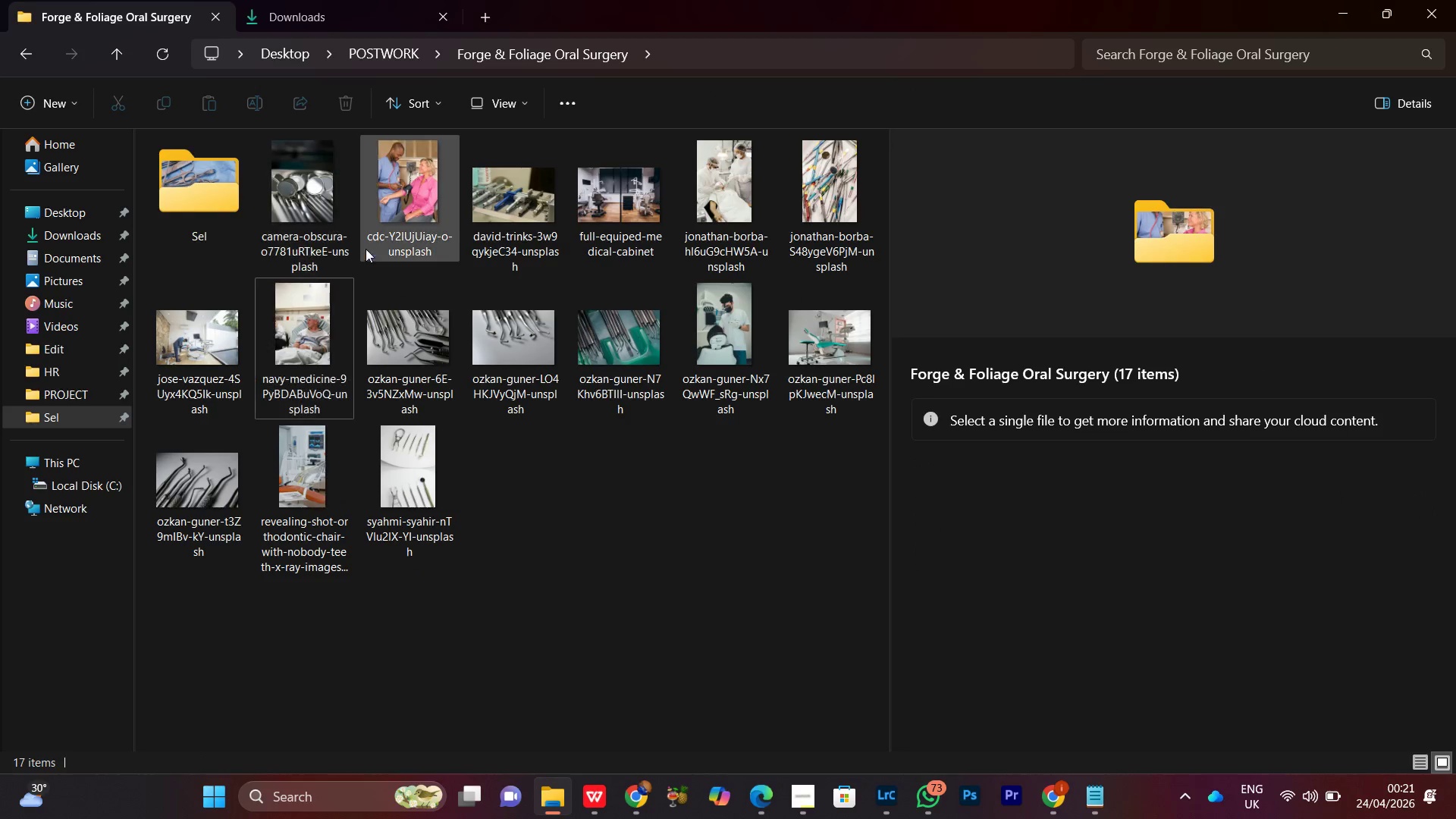 
left_click([390, 218])
 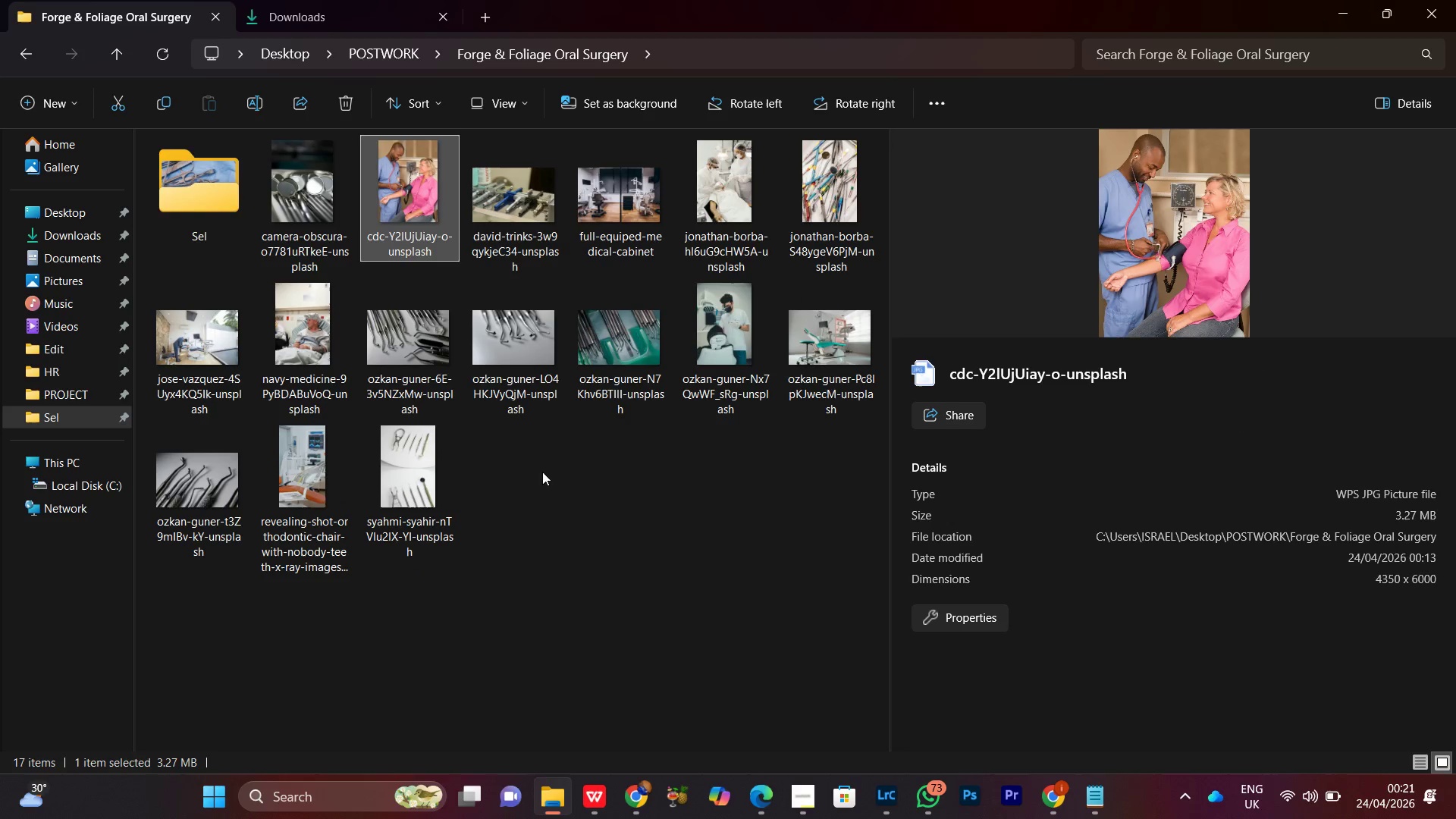 
left_click([552, 481])
 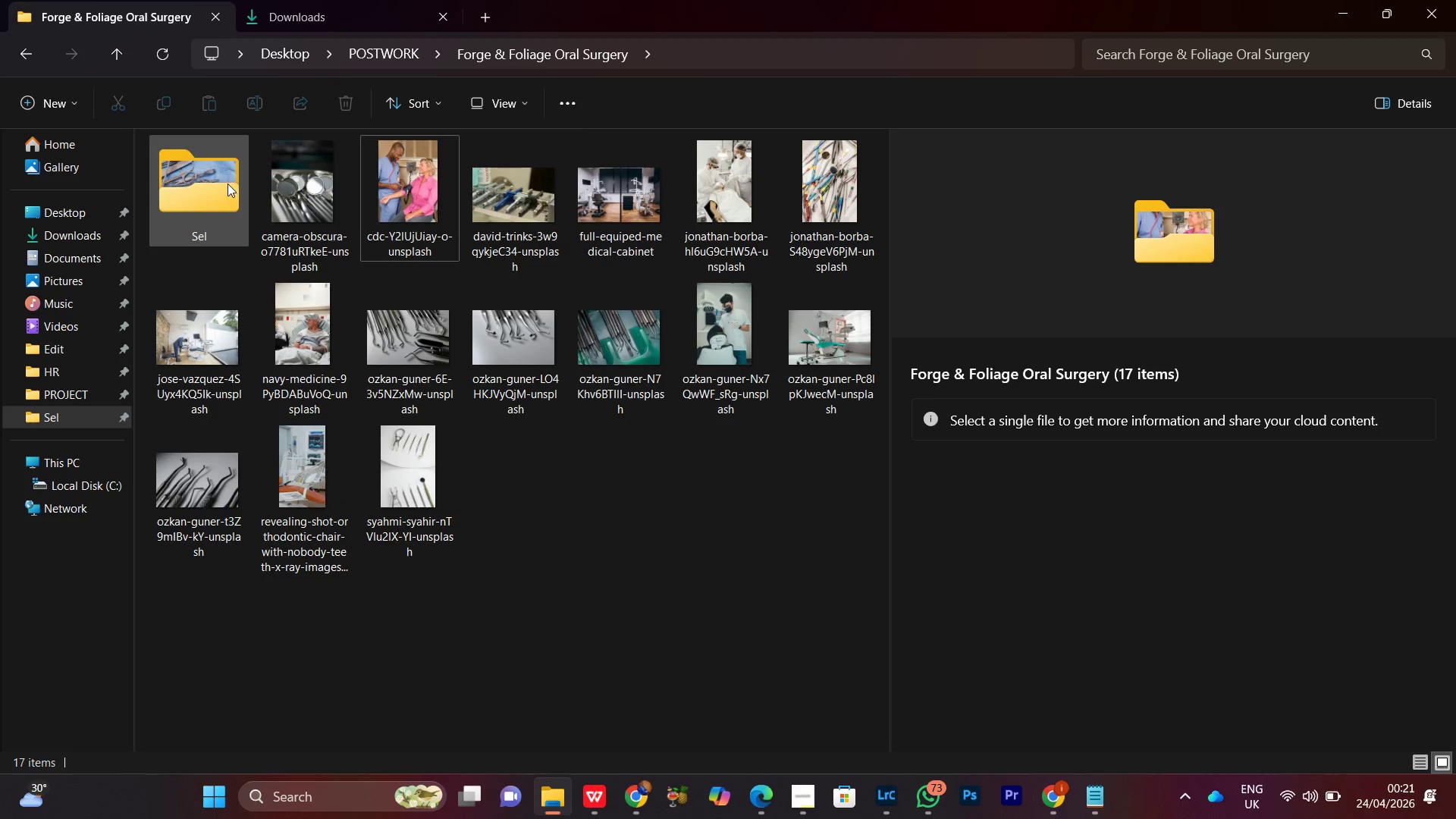 
double_click([228, 184])
 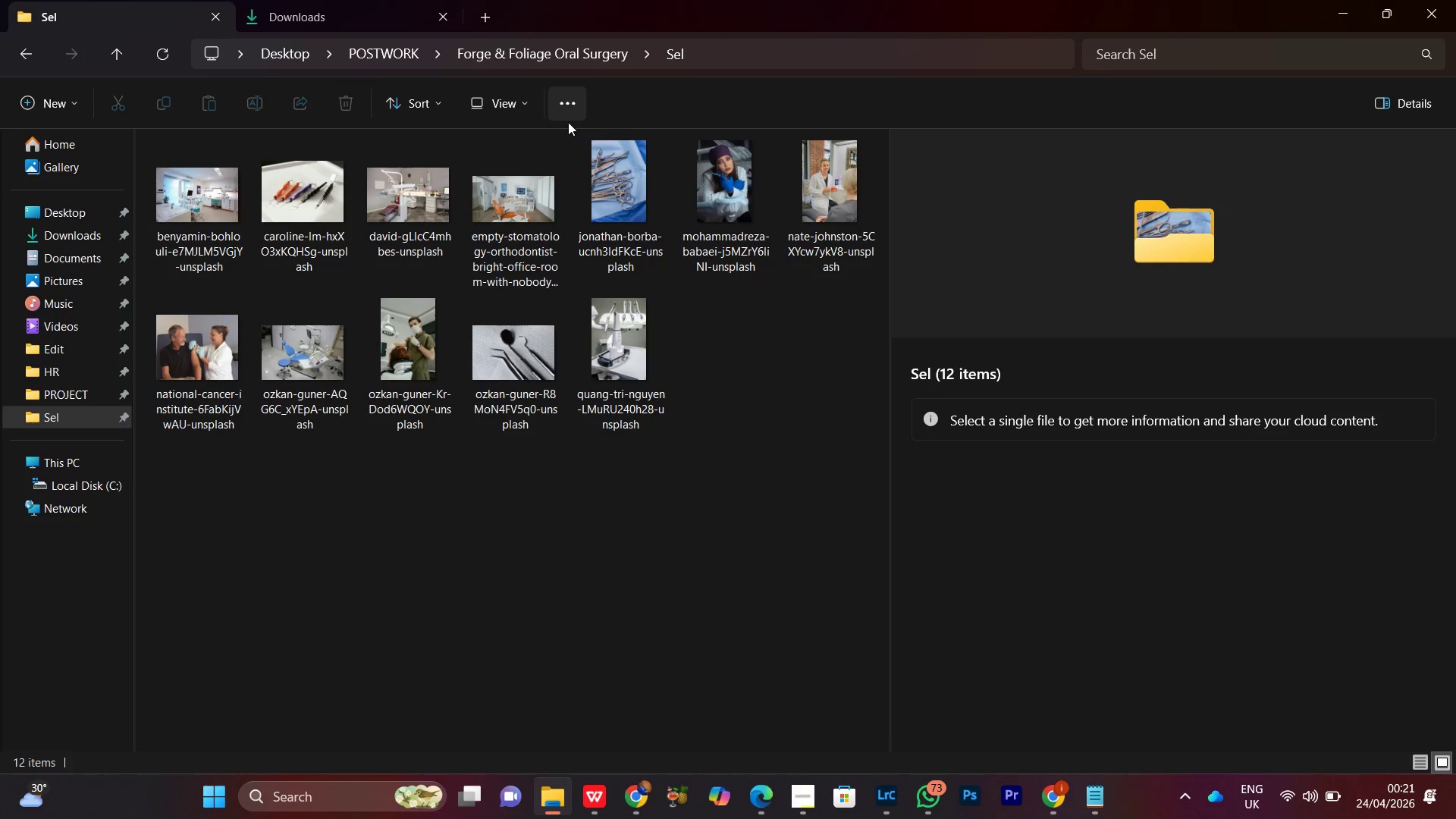 
left_click([695, 203])
 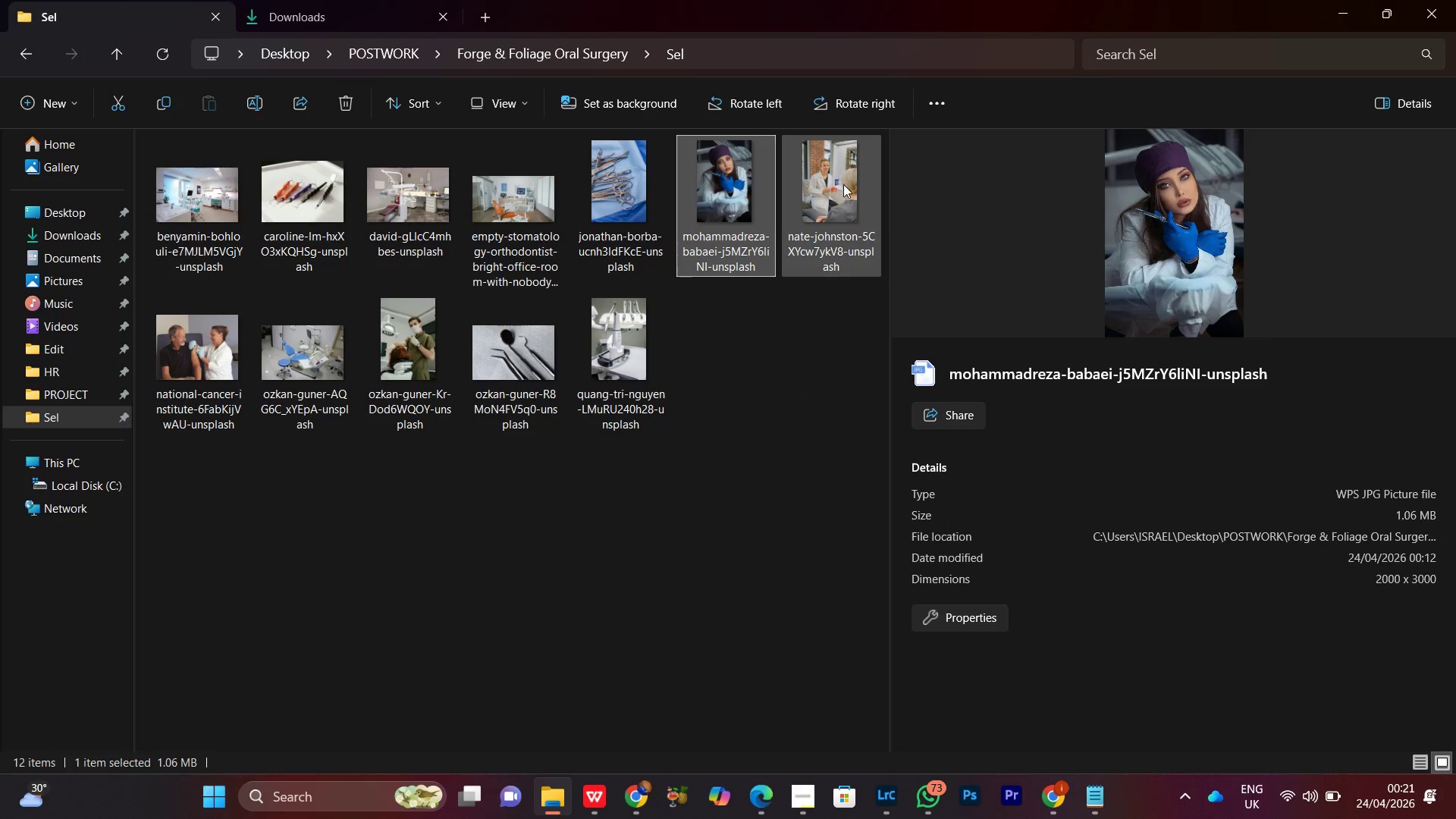 
left_click([850, 161])
 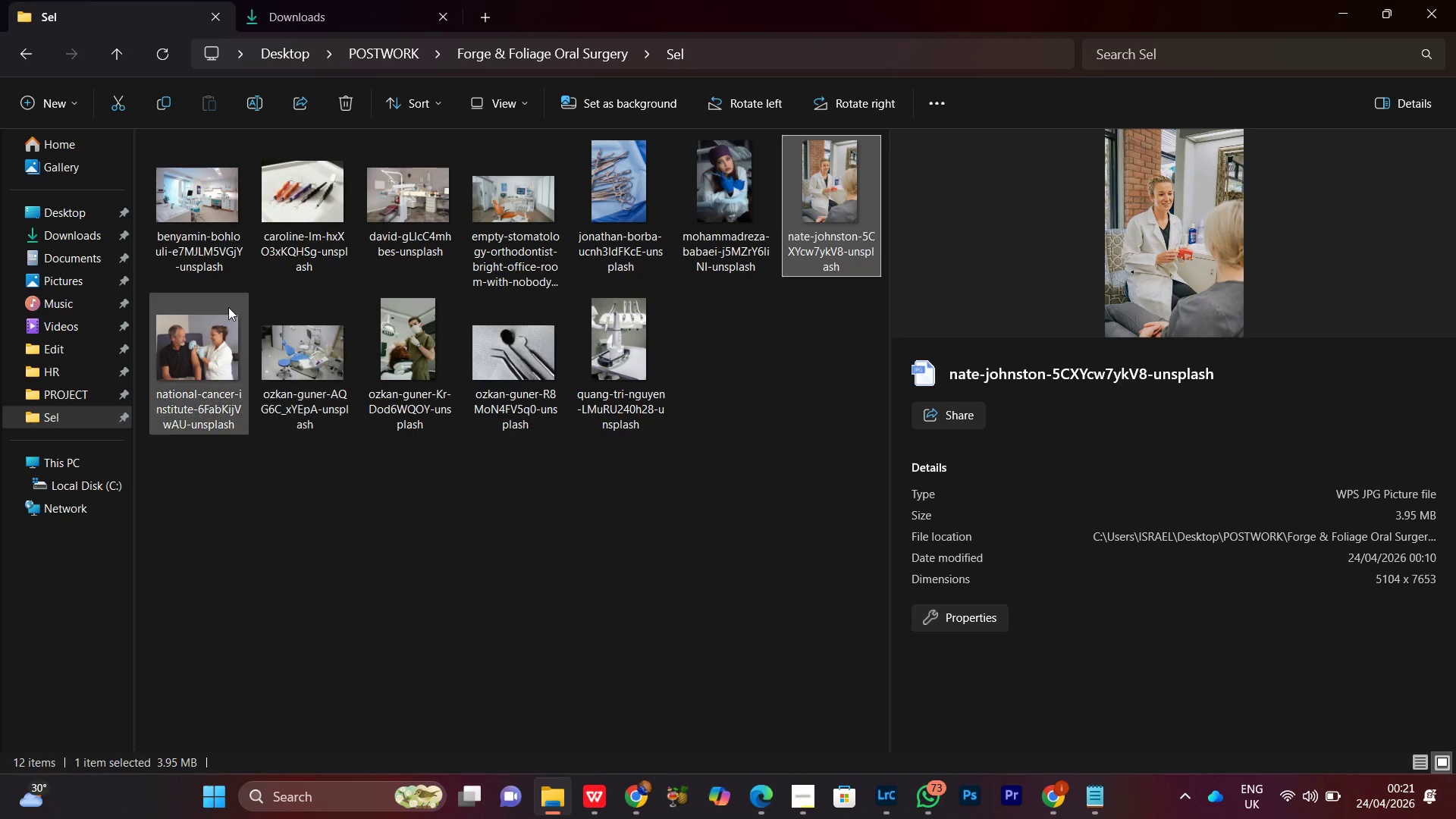 
left_click([363, 428])
 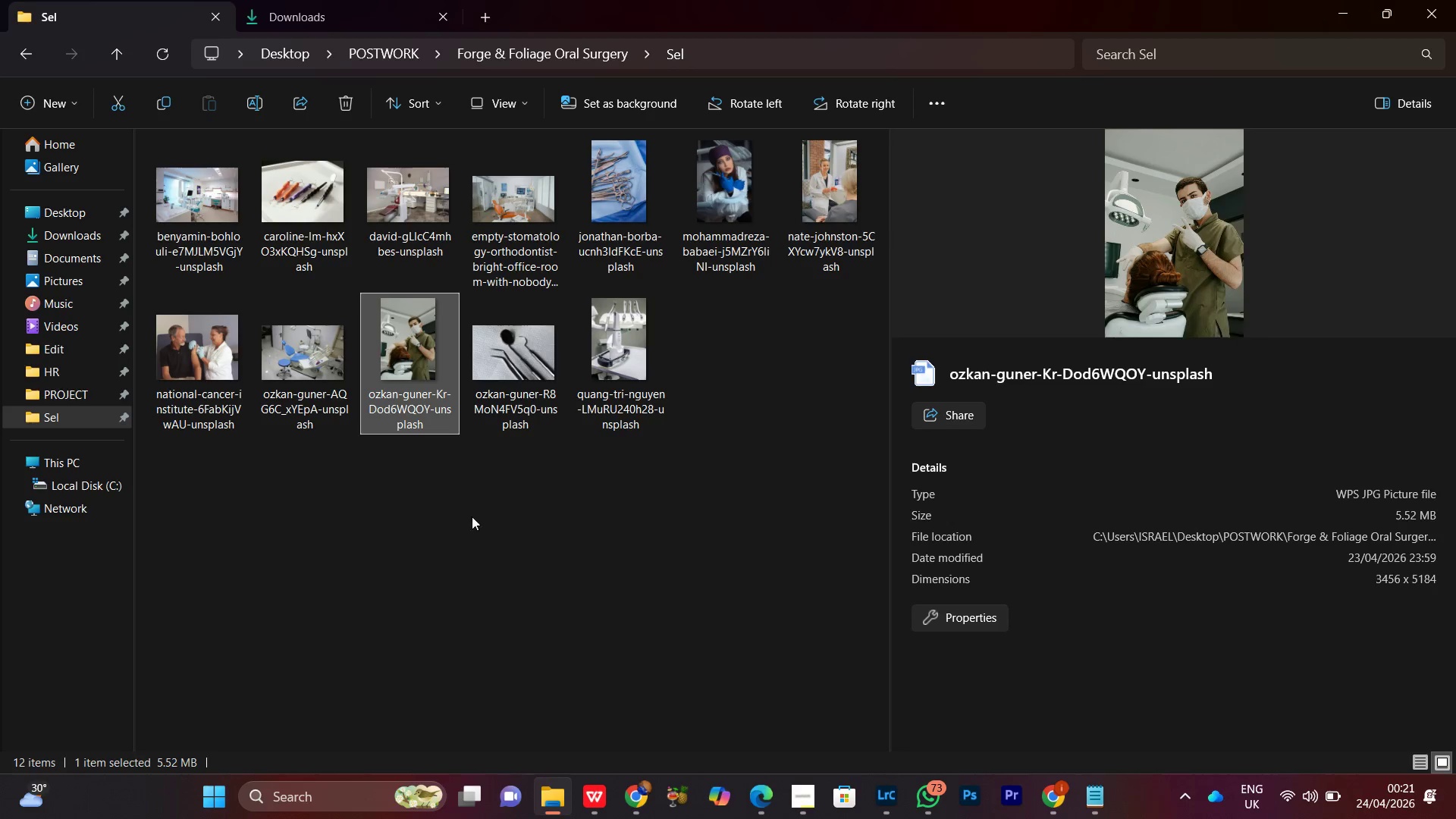 
left_click([441, 535])
 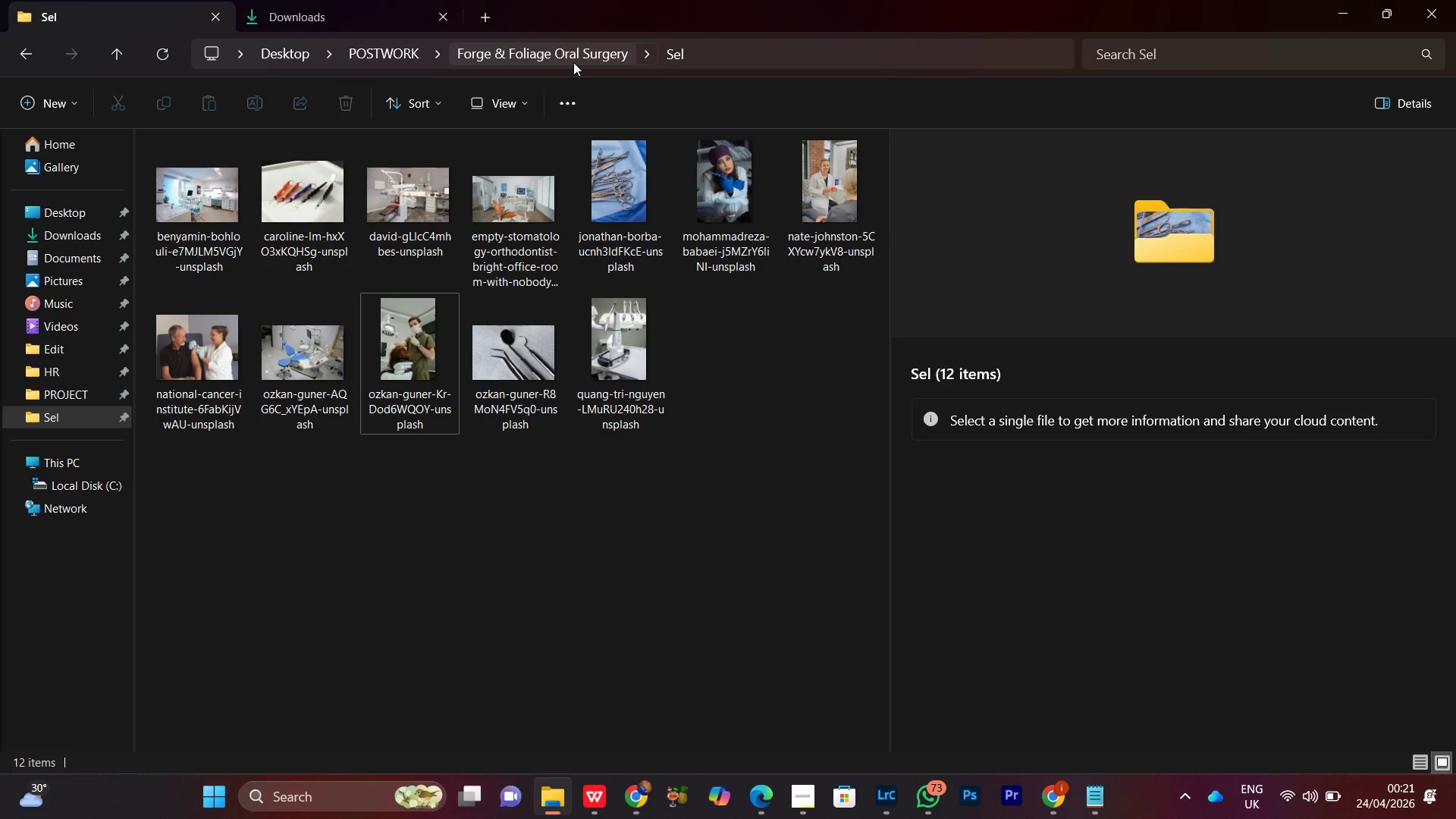 
left_click([572, 60])
 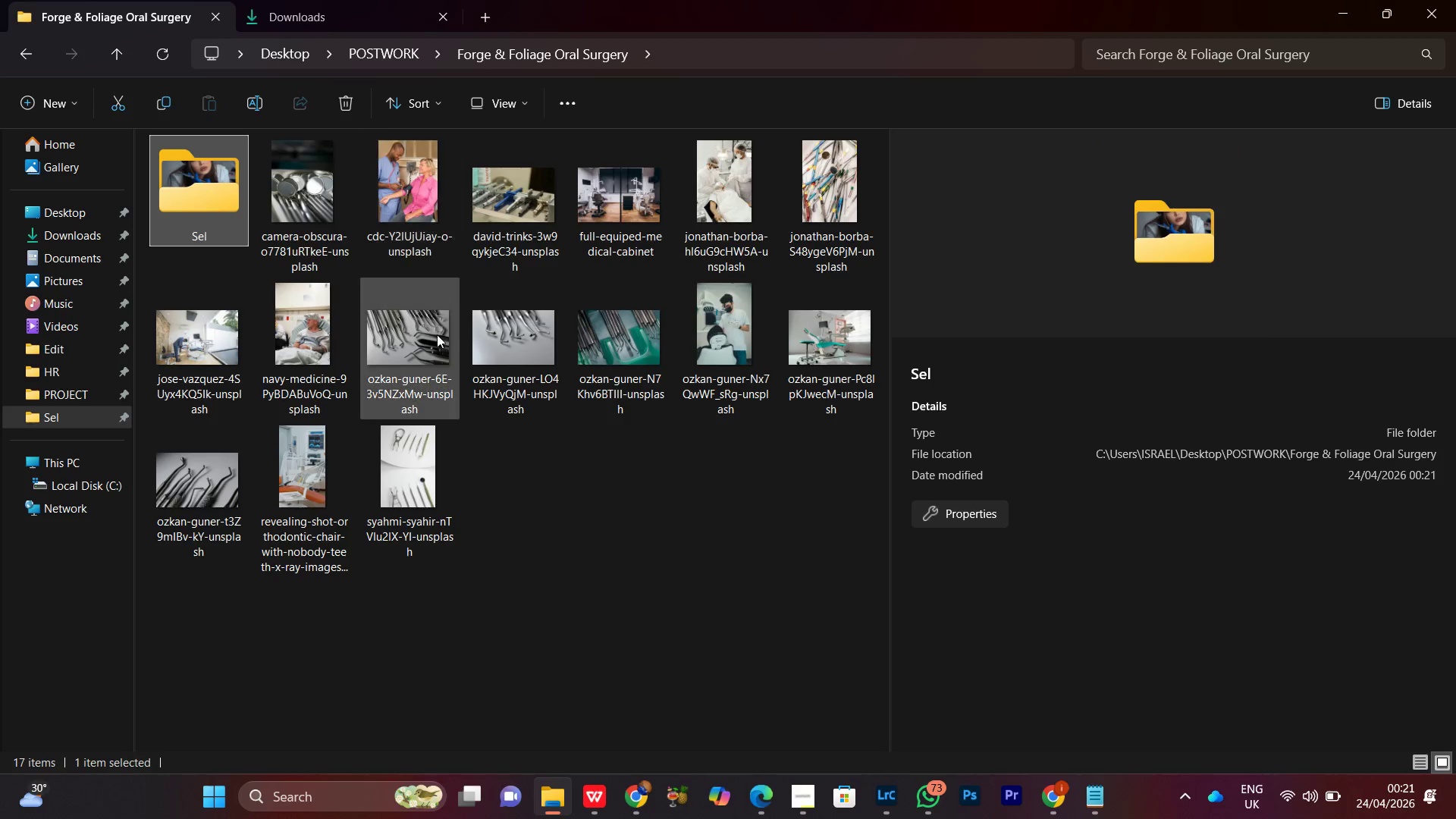 
left_click([293, 332])
 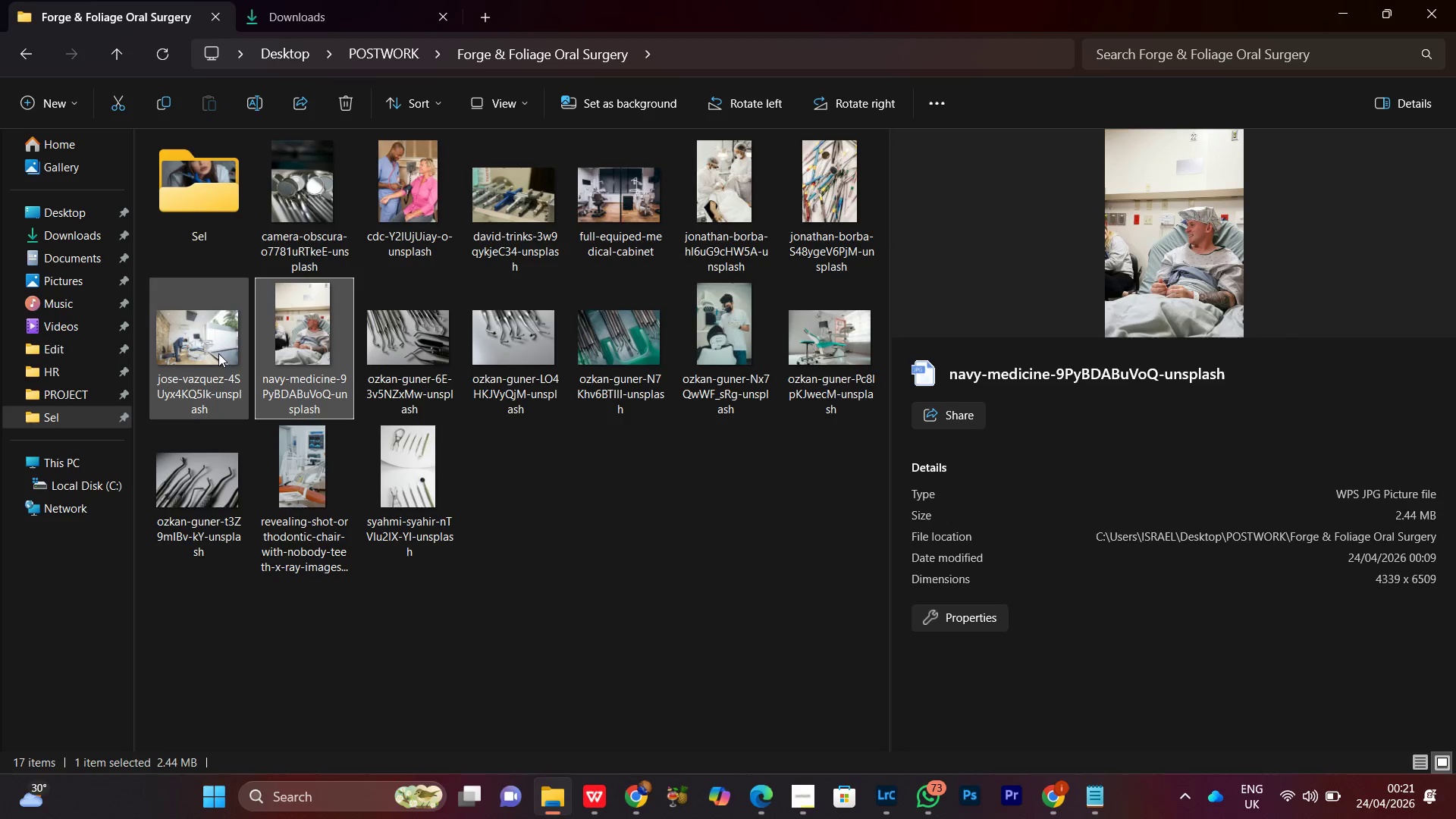 
left_click([217, 350])
 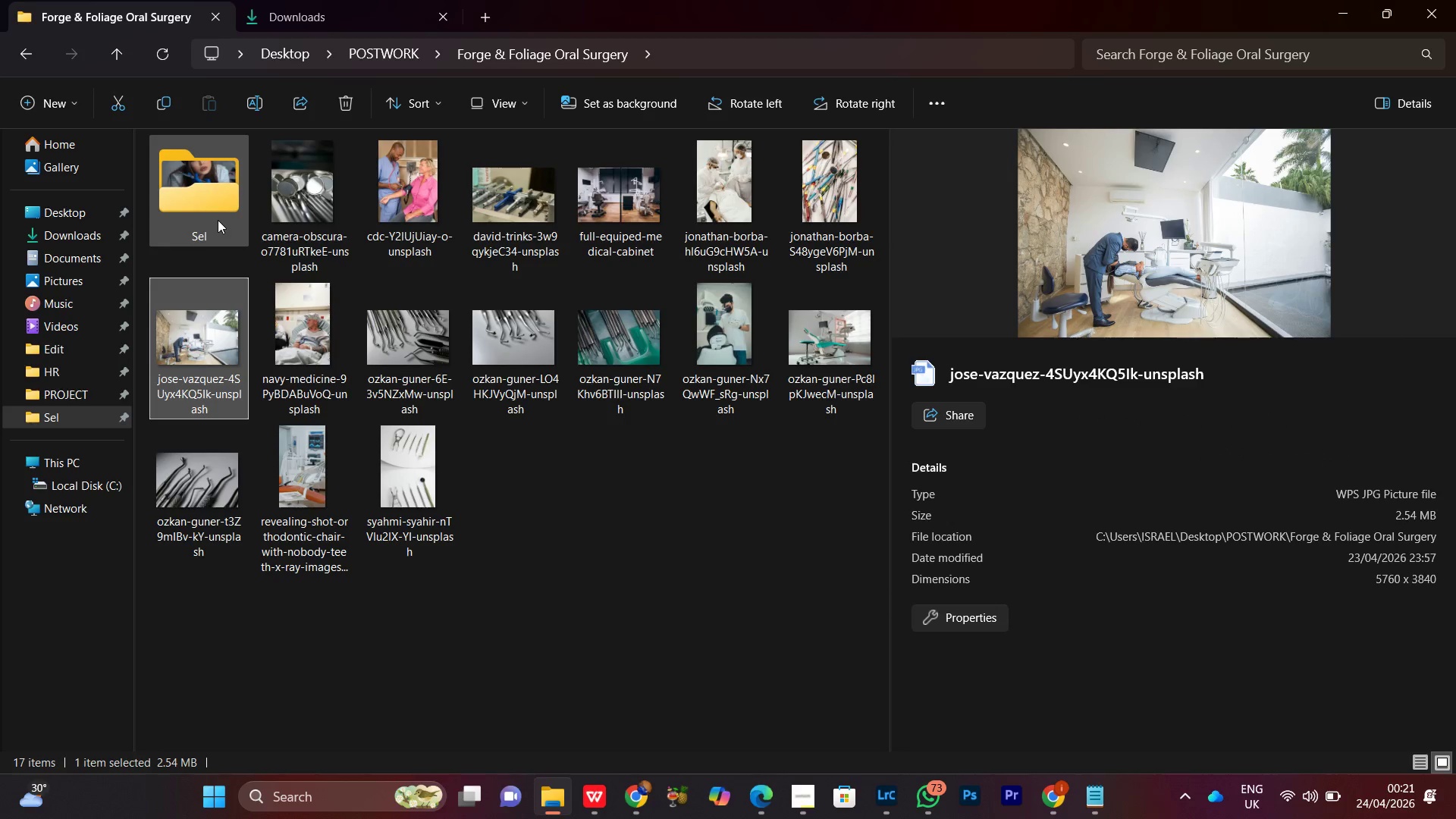 
double_click([199, 190])
 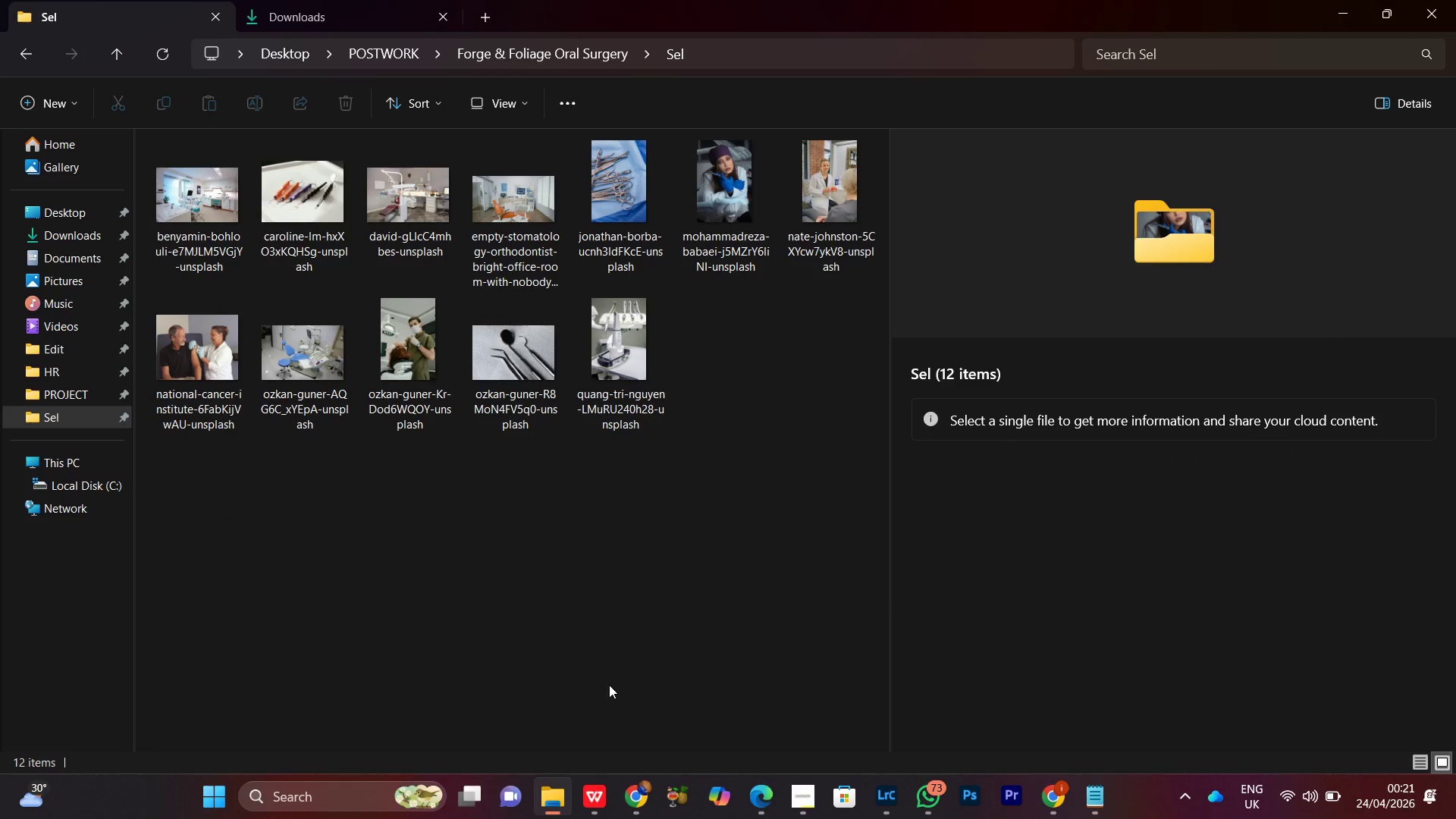 
left_click([641, 818])
 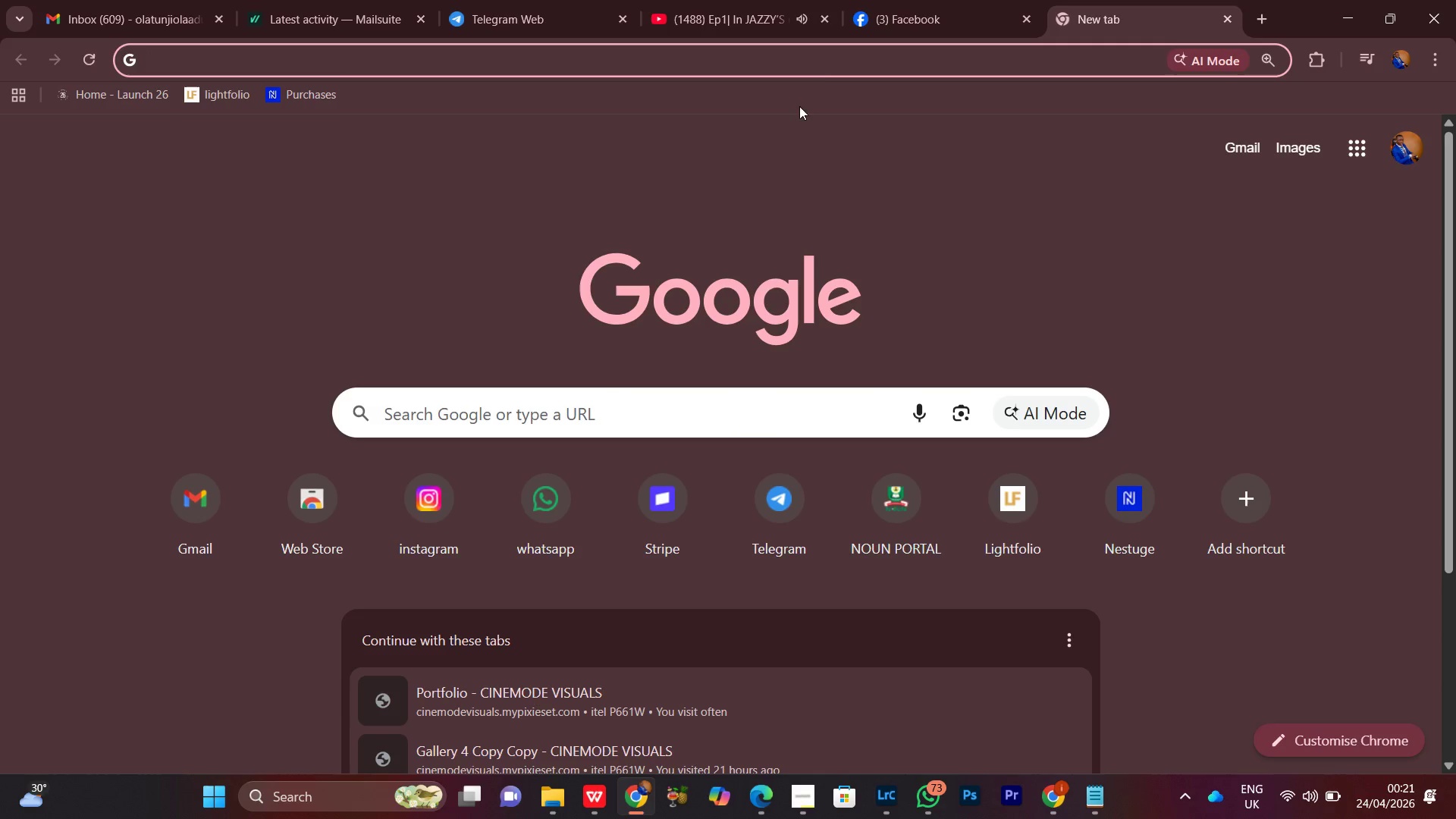 
left_click([752, 31])
 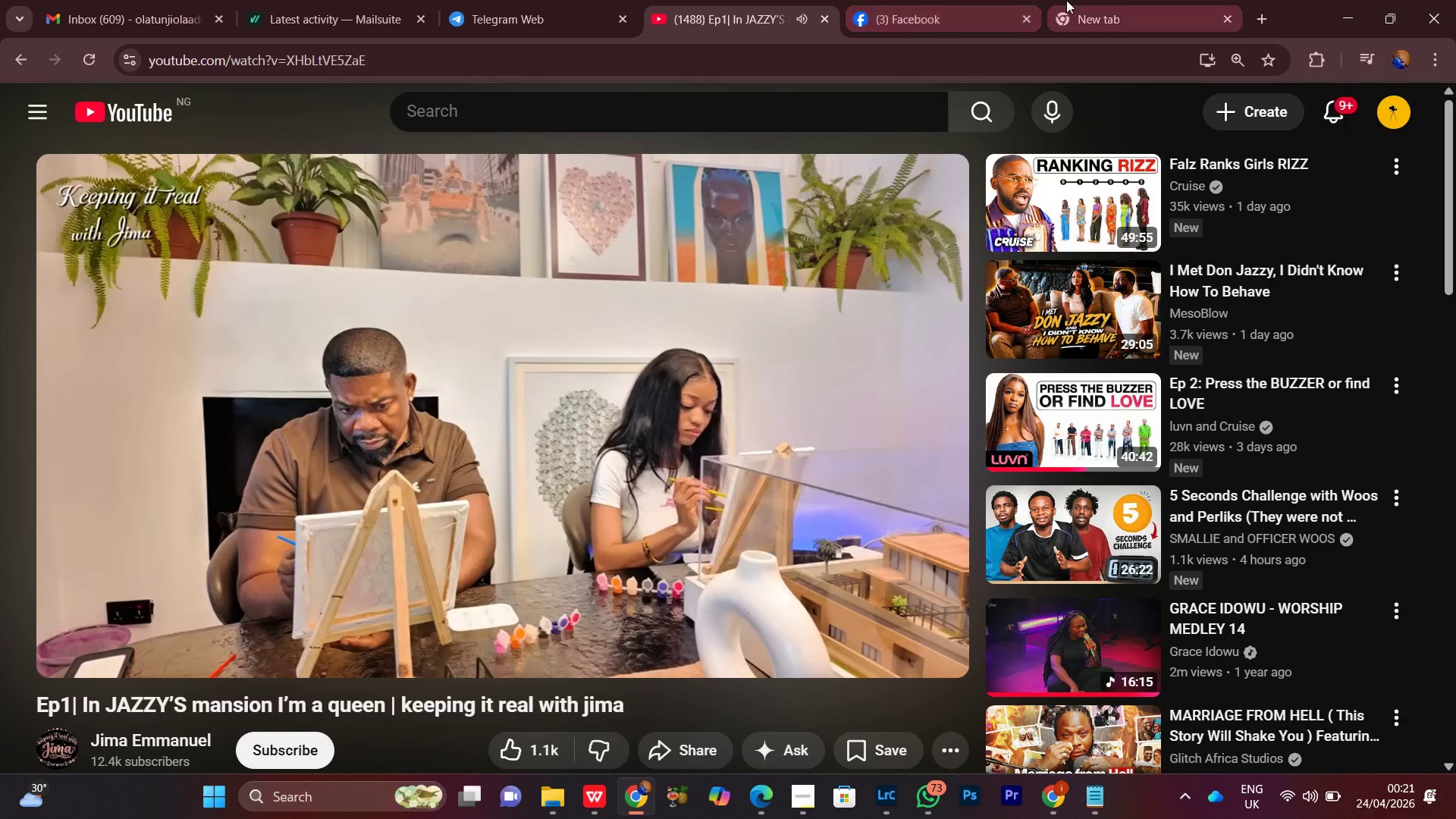 
left_click([1068, 0])
 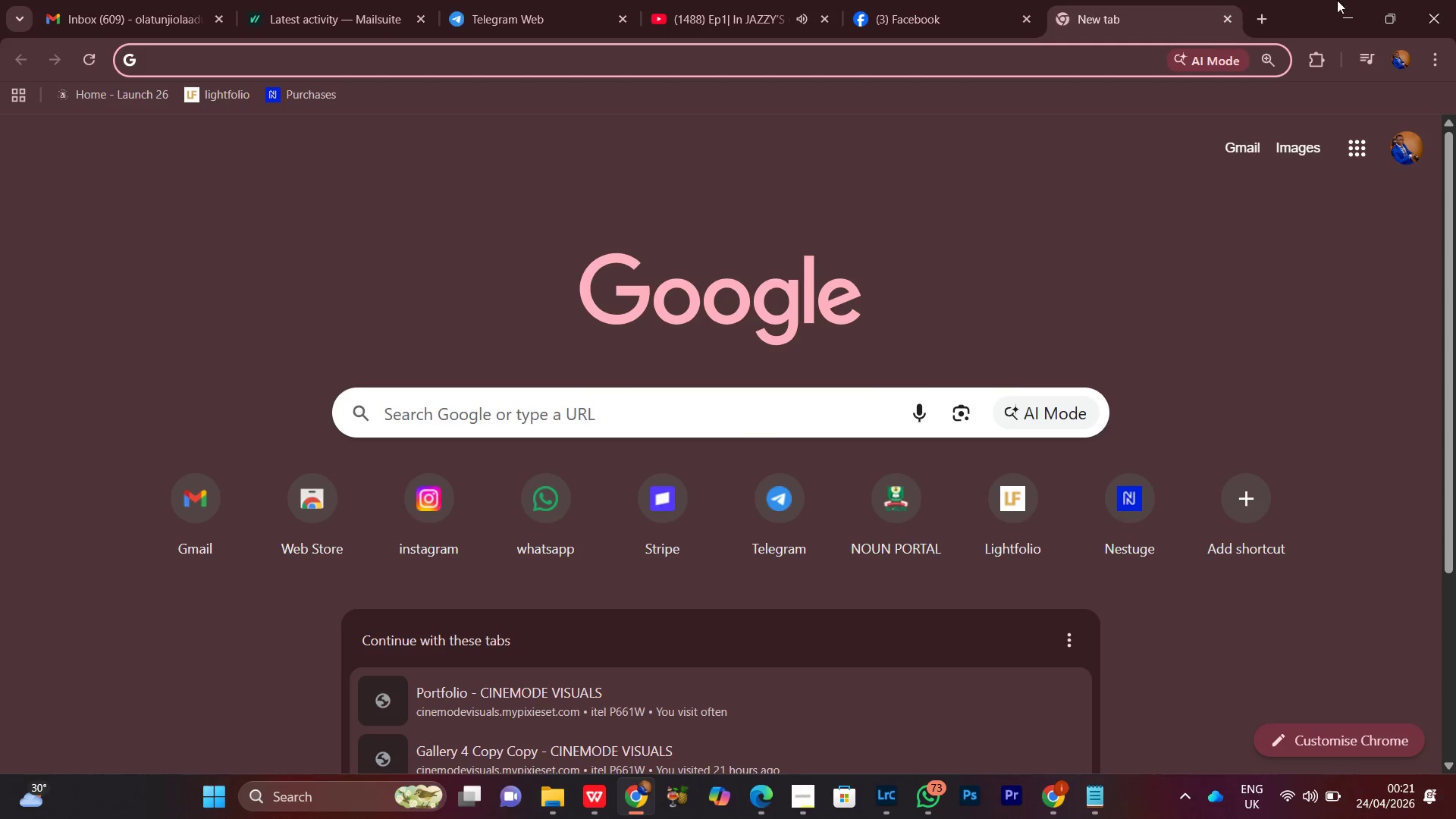 
left_click([1363, 10])
 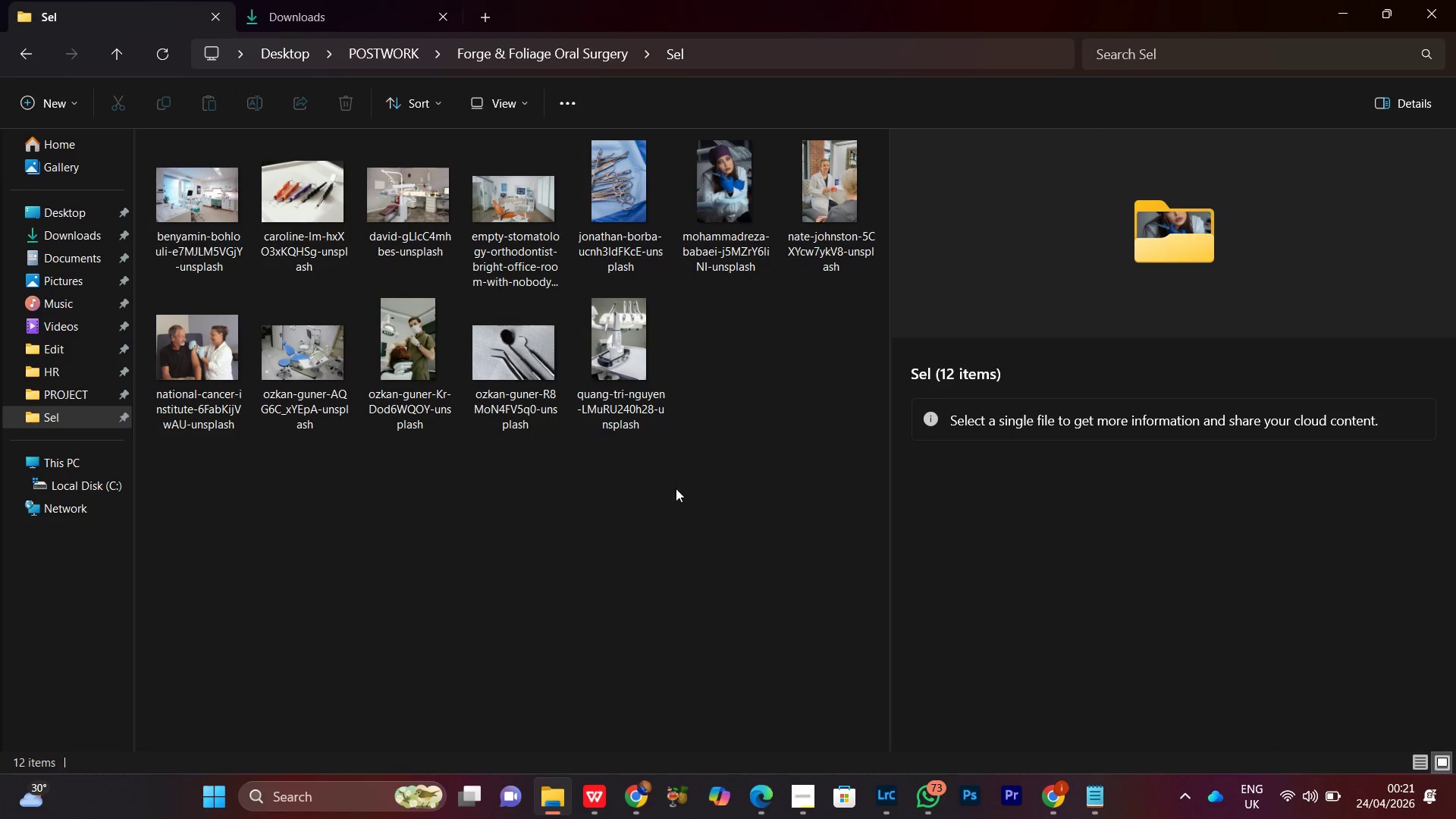 
key(Control+A)
 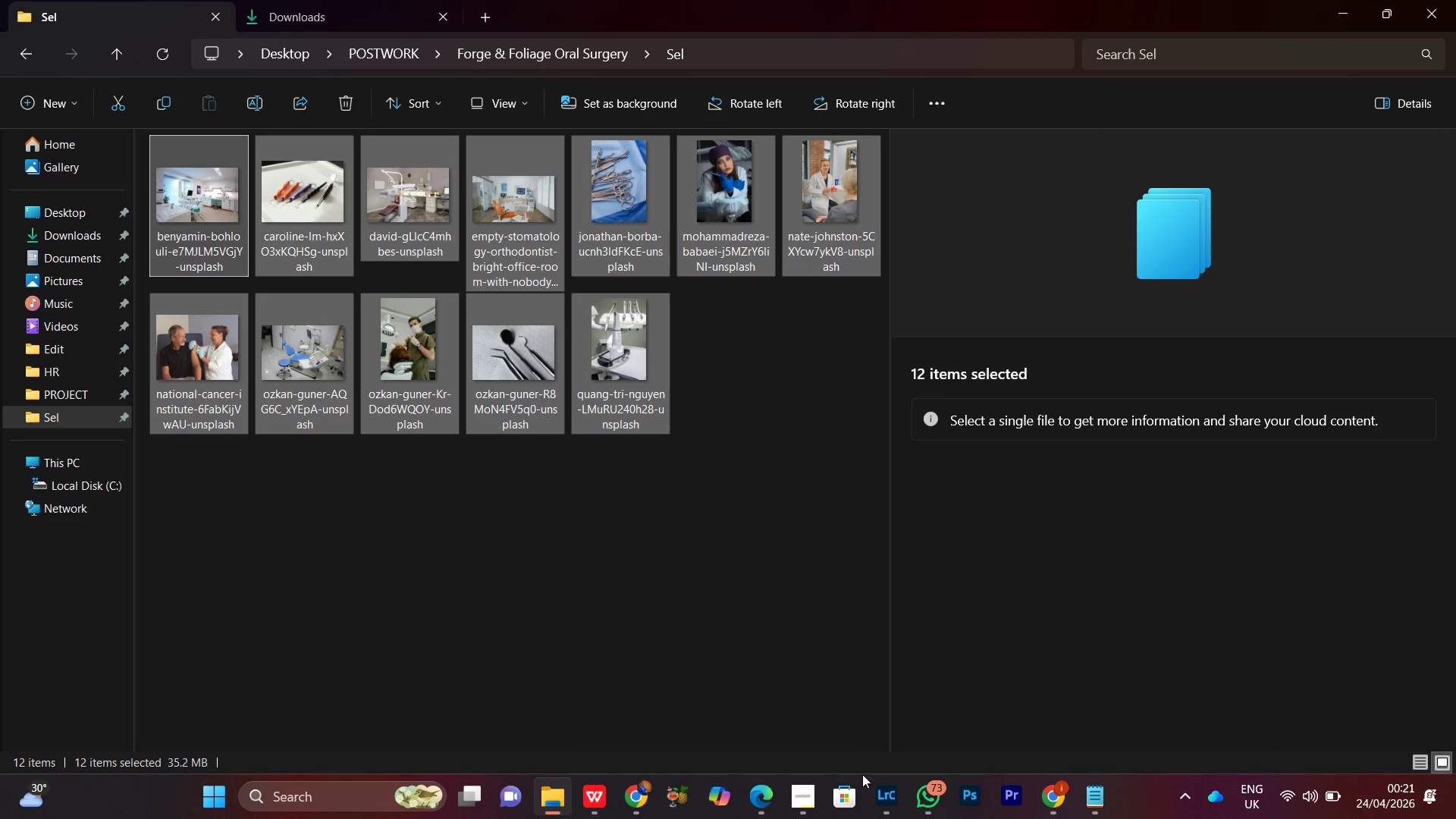 
left_click([882, 805])
 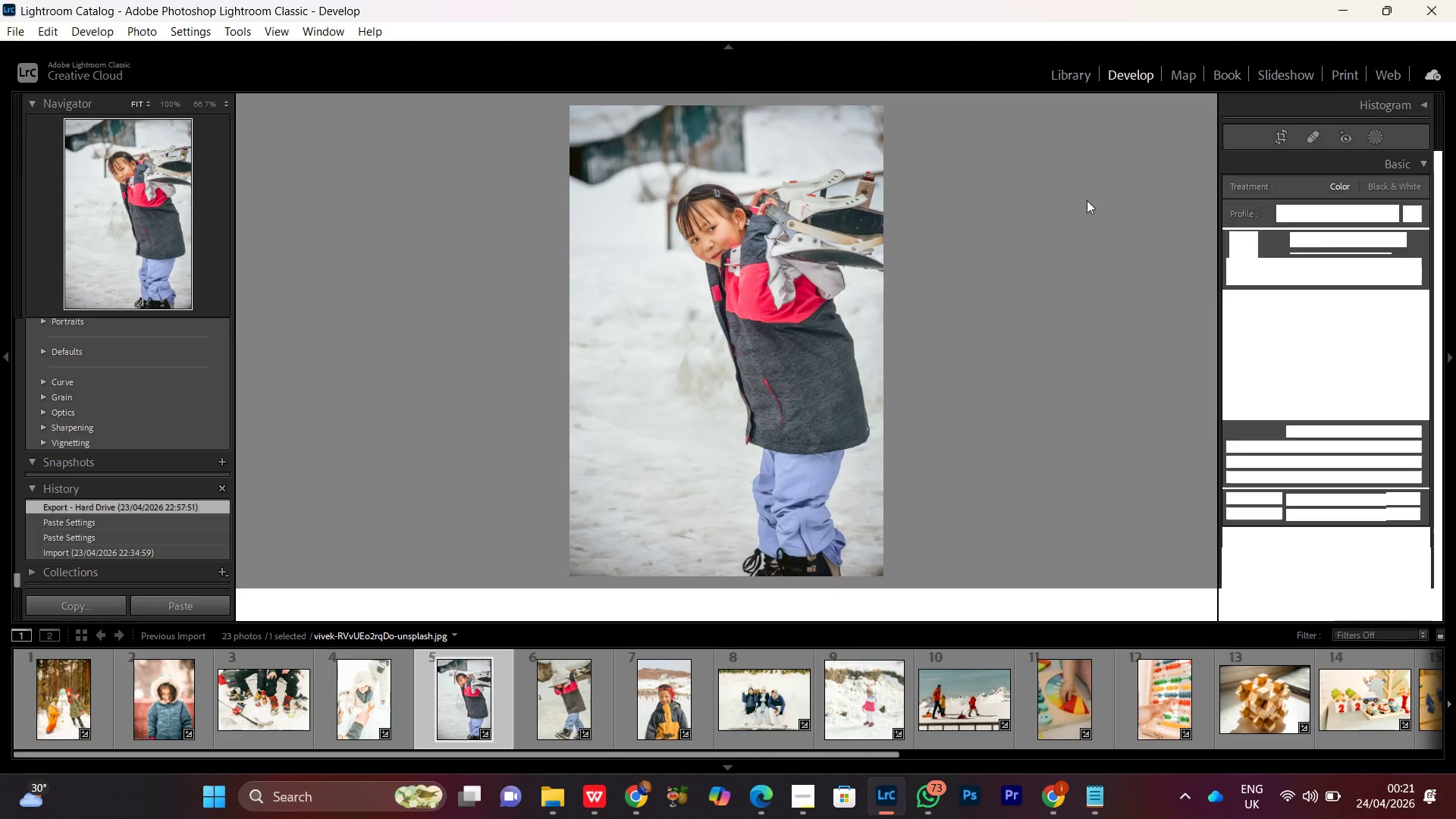 
left_click([1079, 76])
 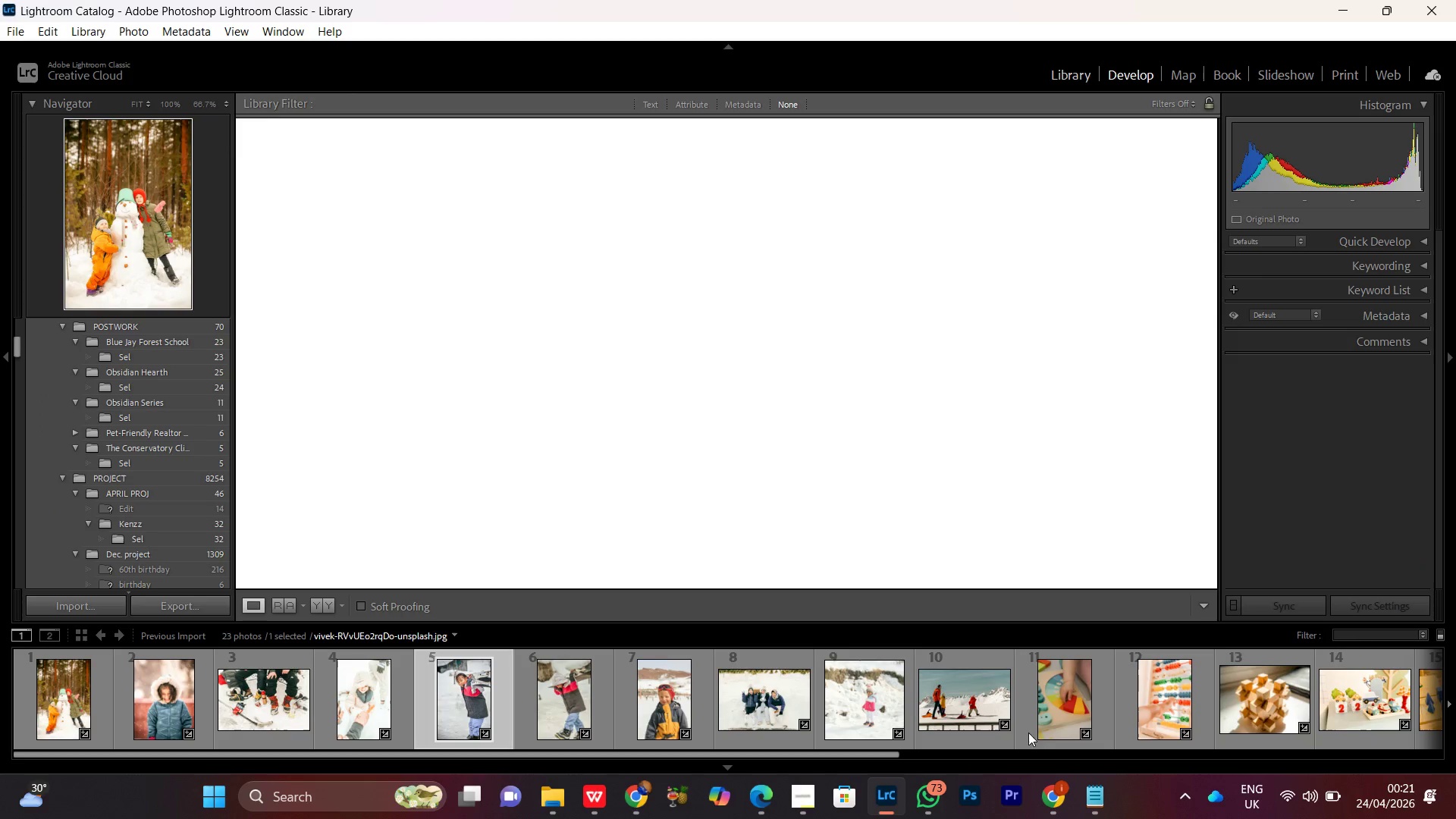 
left_click([1056, 818])
 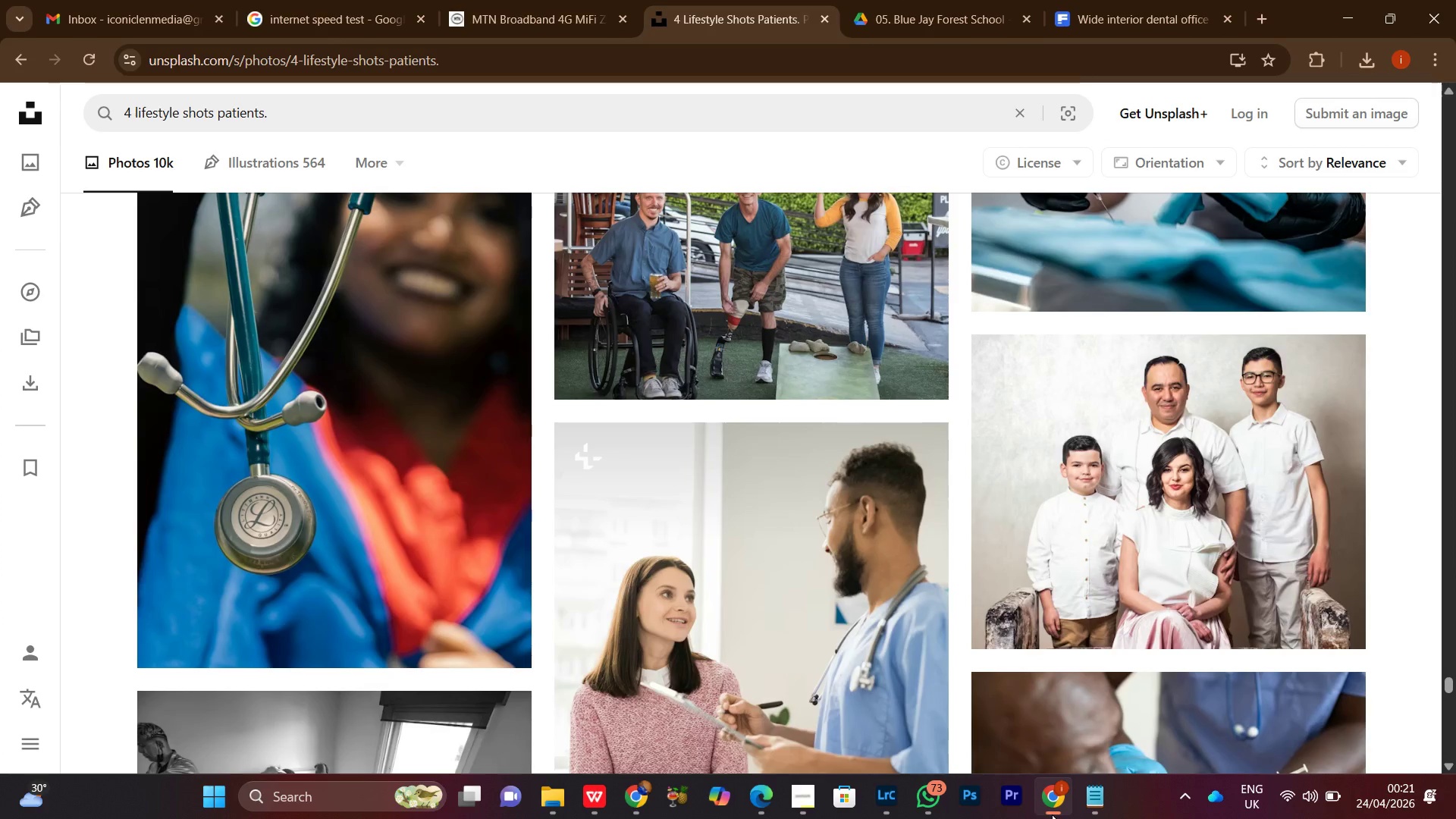 
left_click([1052, 814])
 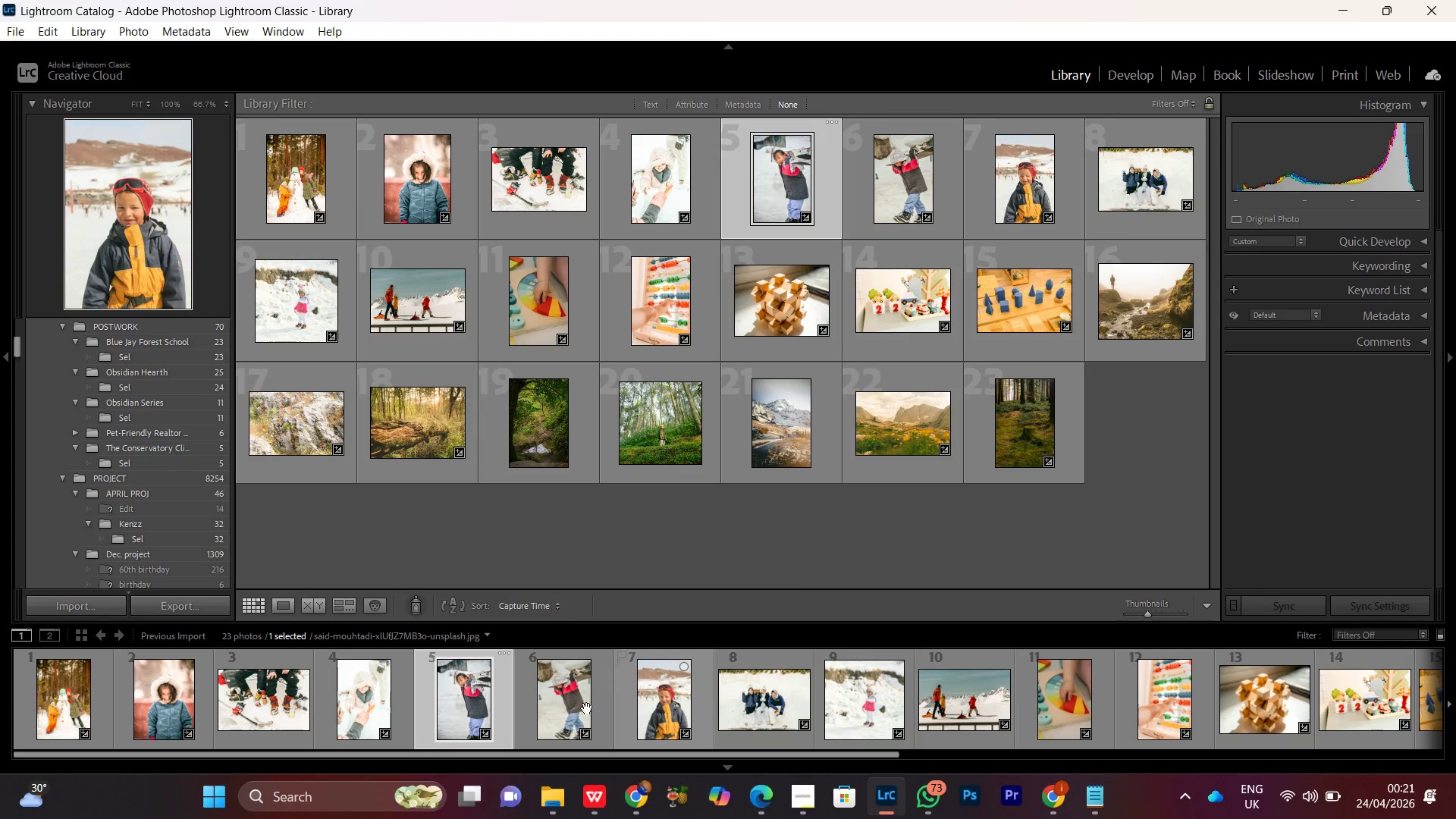 
left_click([560, 806])
 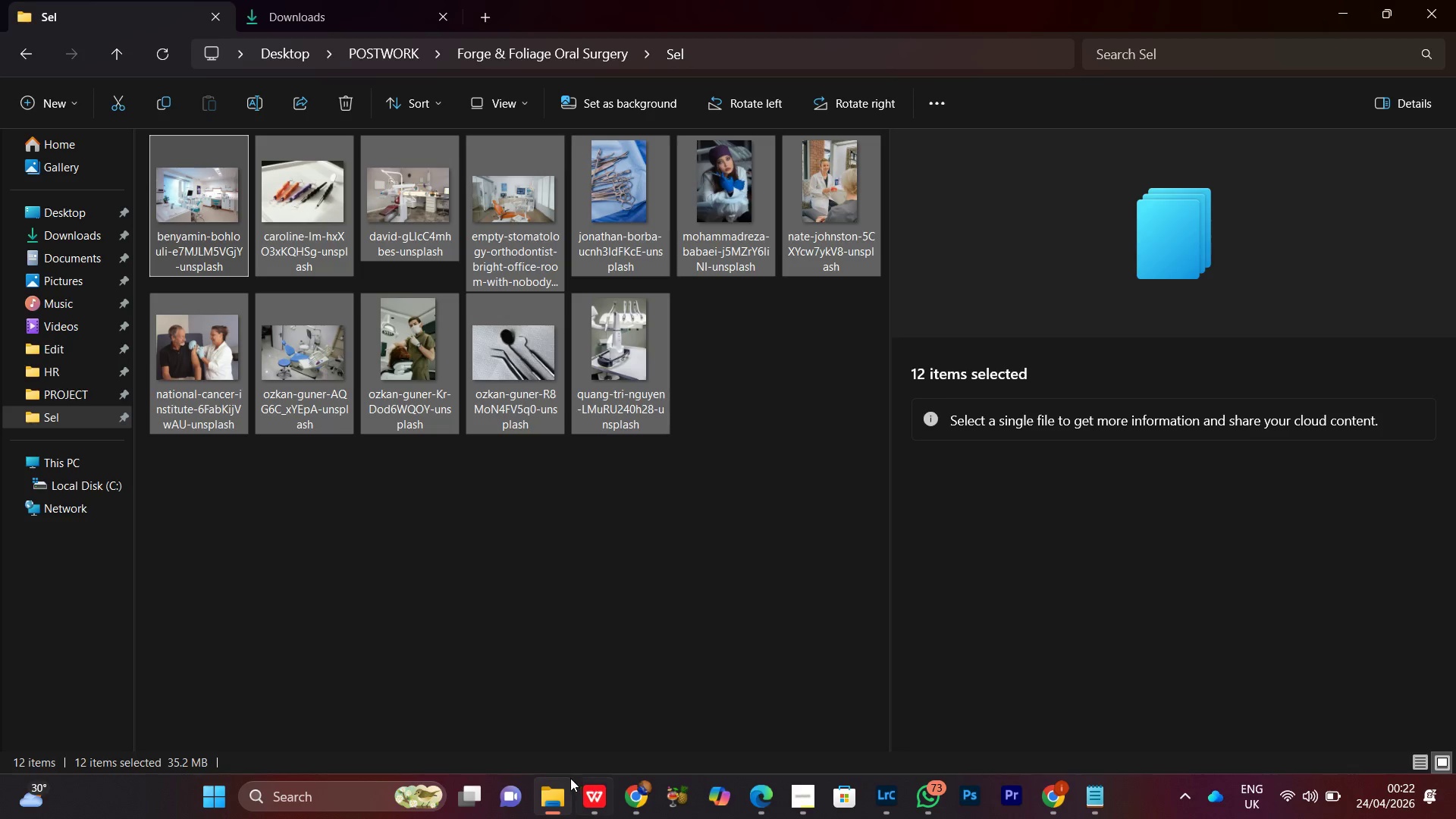 
wait(22.73)
 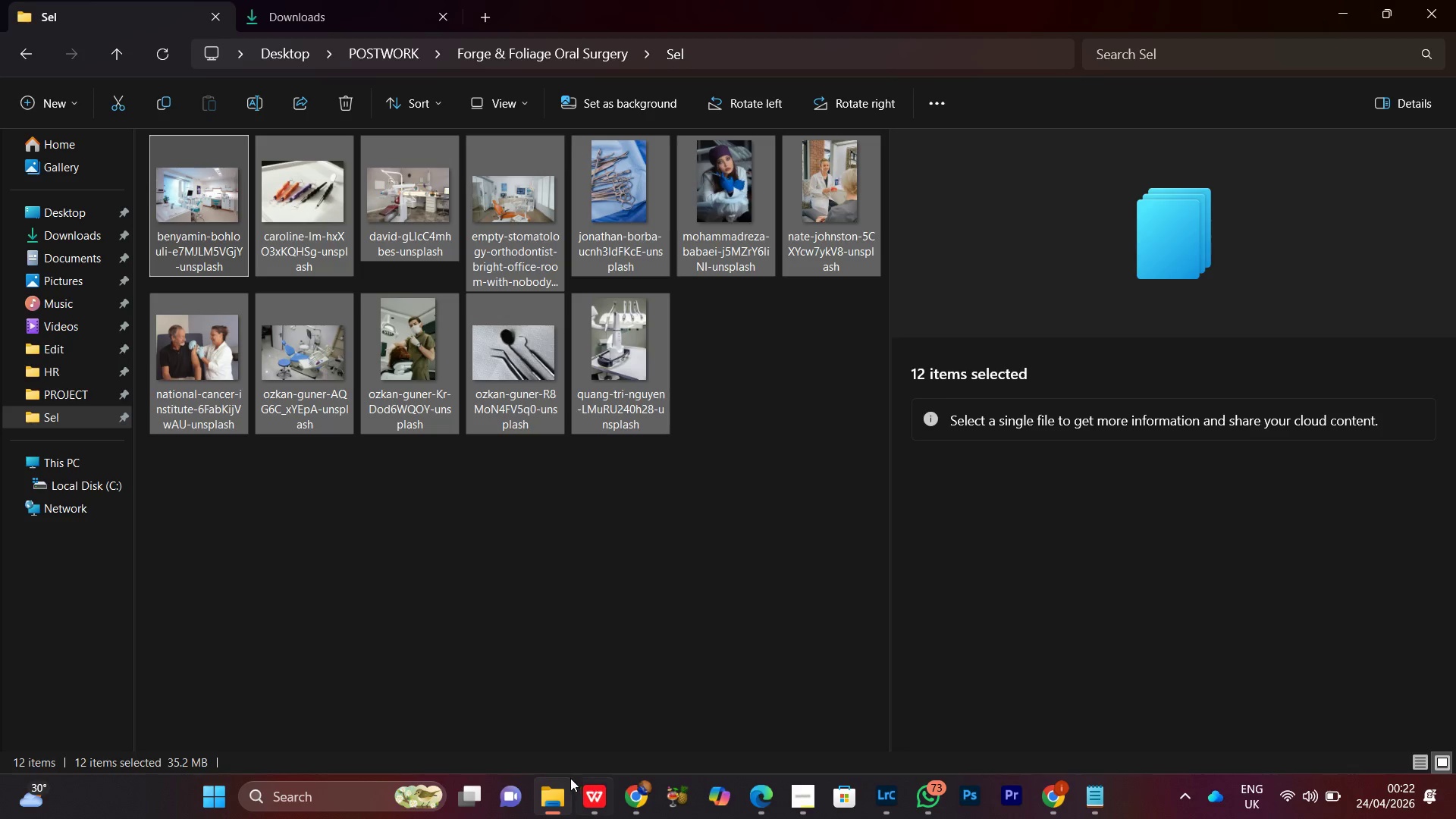 
left_click_drag(start_coordinate=[516, 372], to_coordinate=[712, 329])
 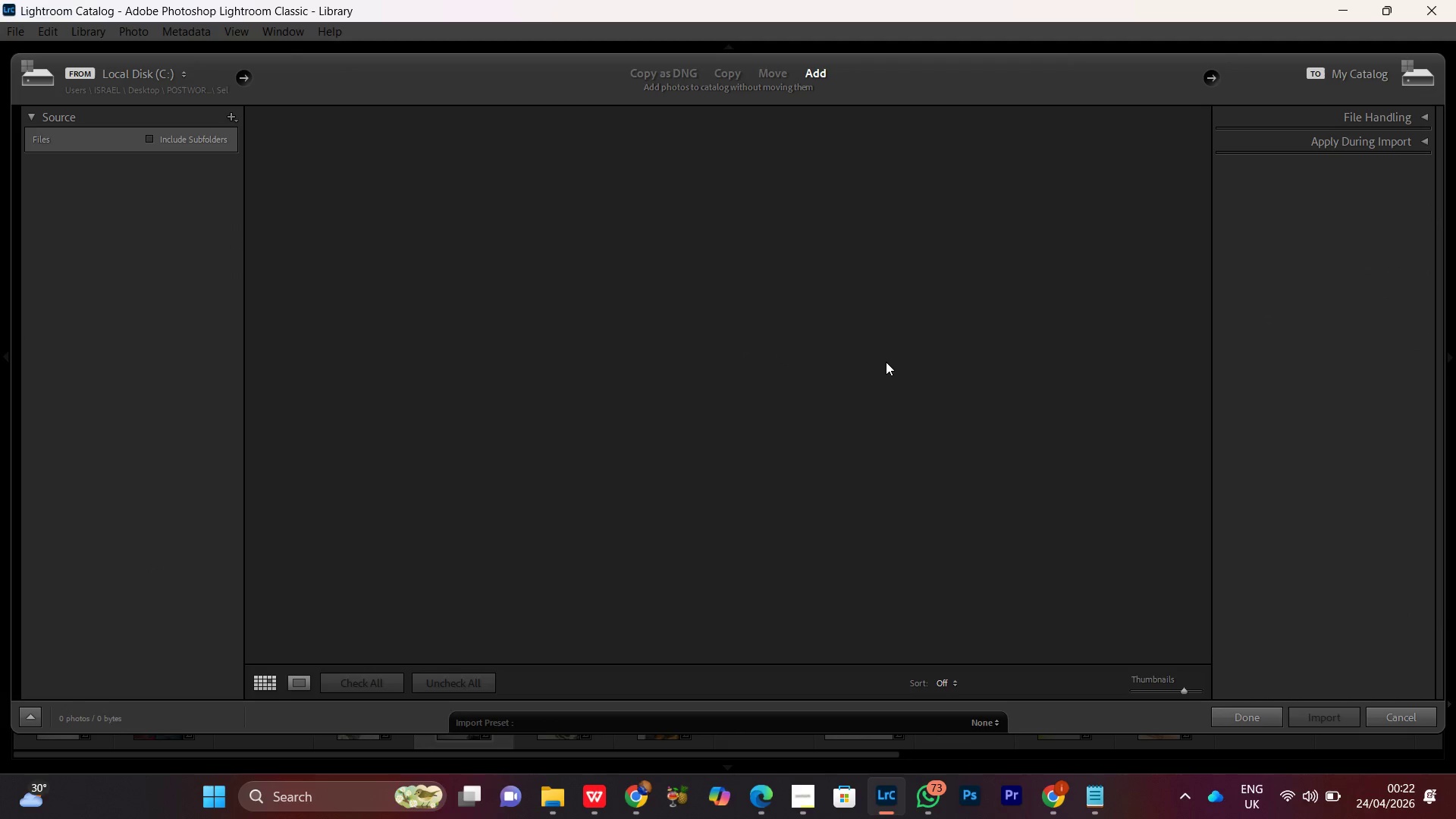 
wait(5.58)
 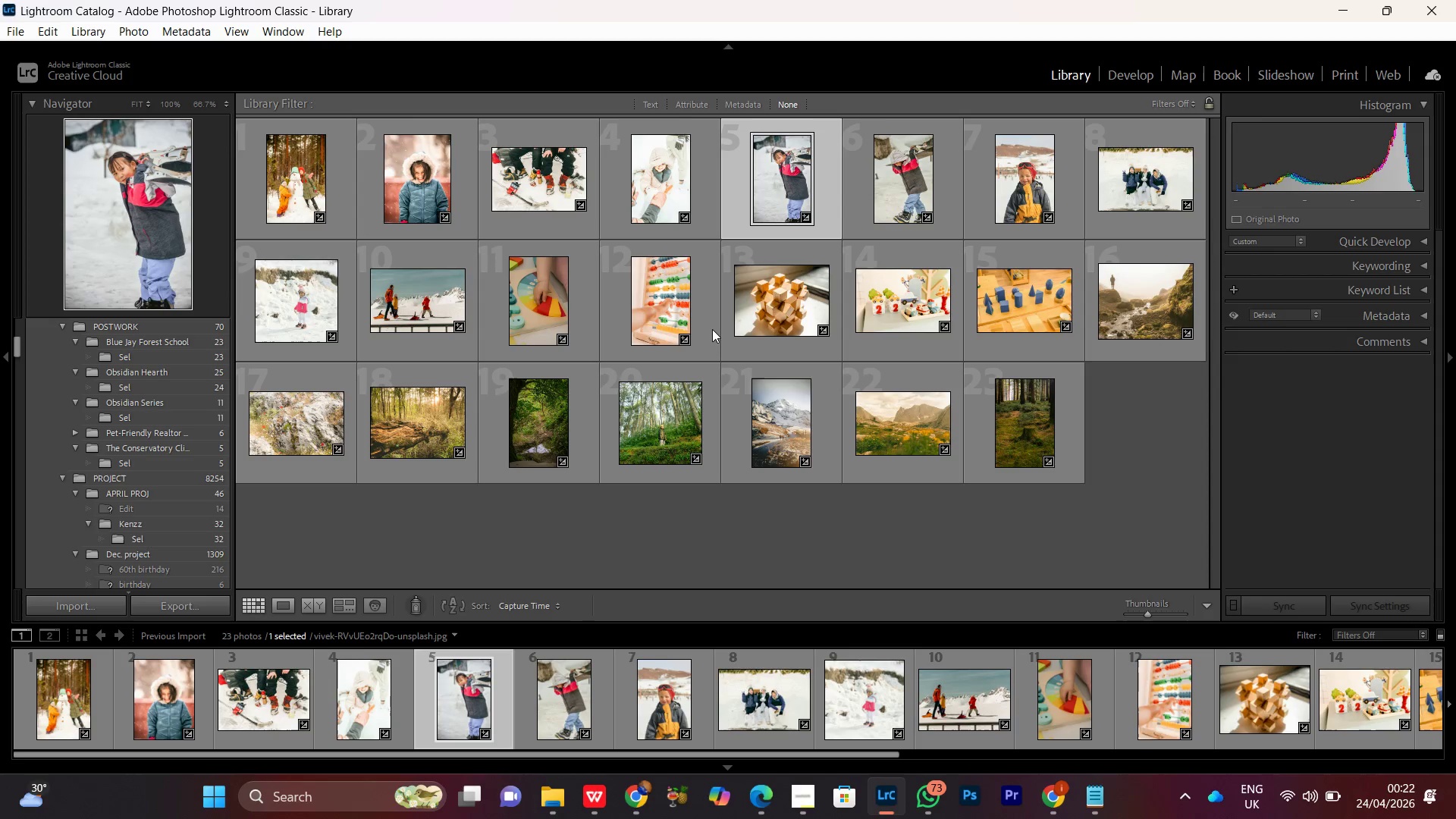 
scroll: coordinate [886, 362], scroll_direction: down, amount: 10.0
 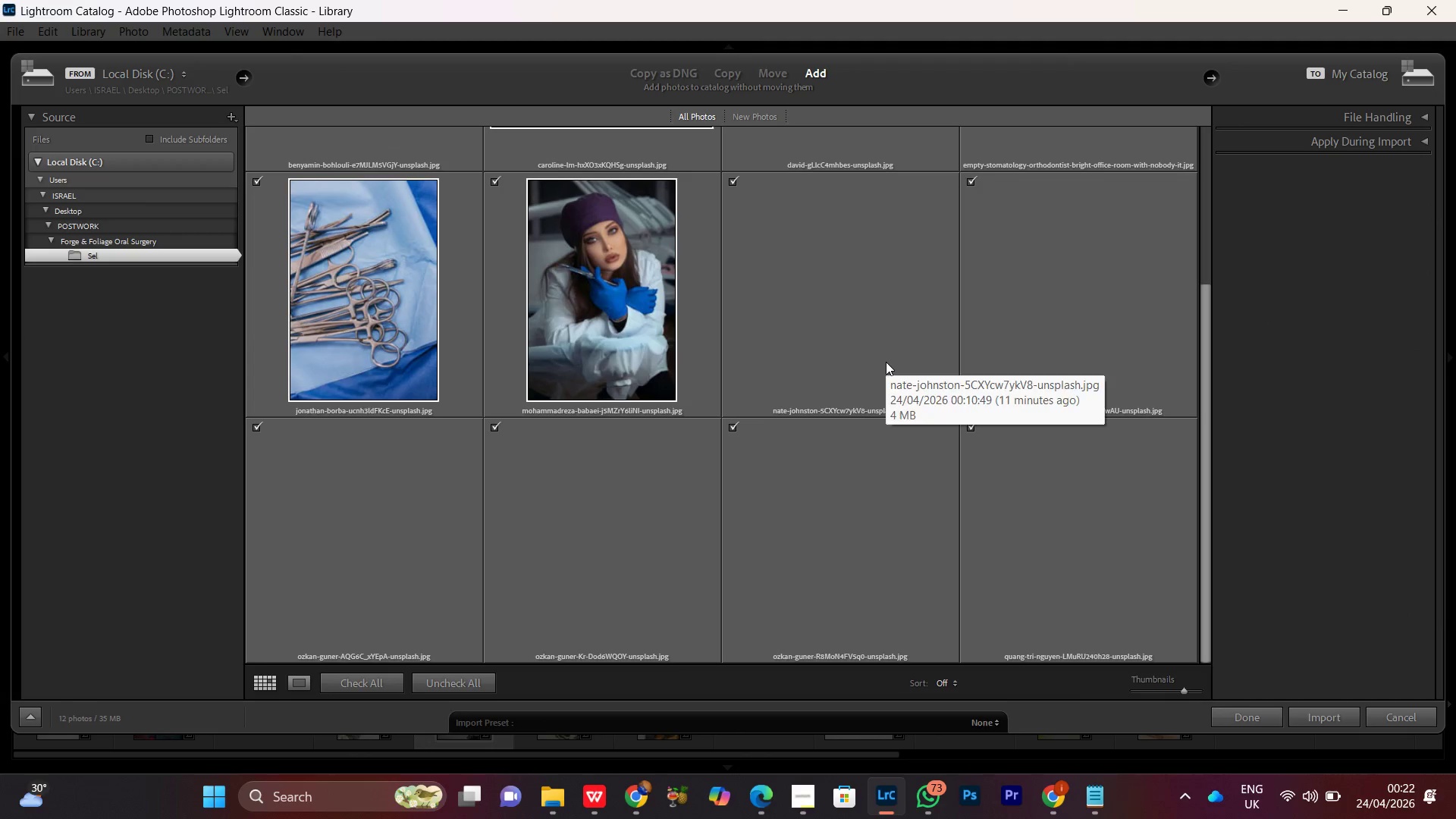 
scroll: coordinate [886, 362], scroll_direction: up, amount: 4.0
 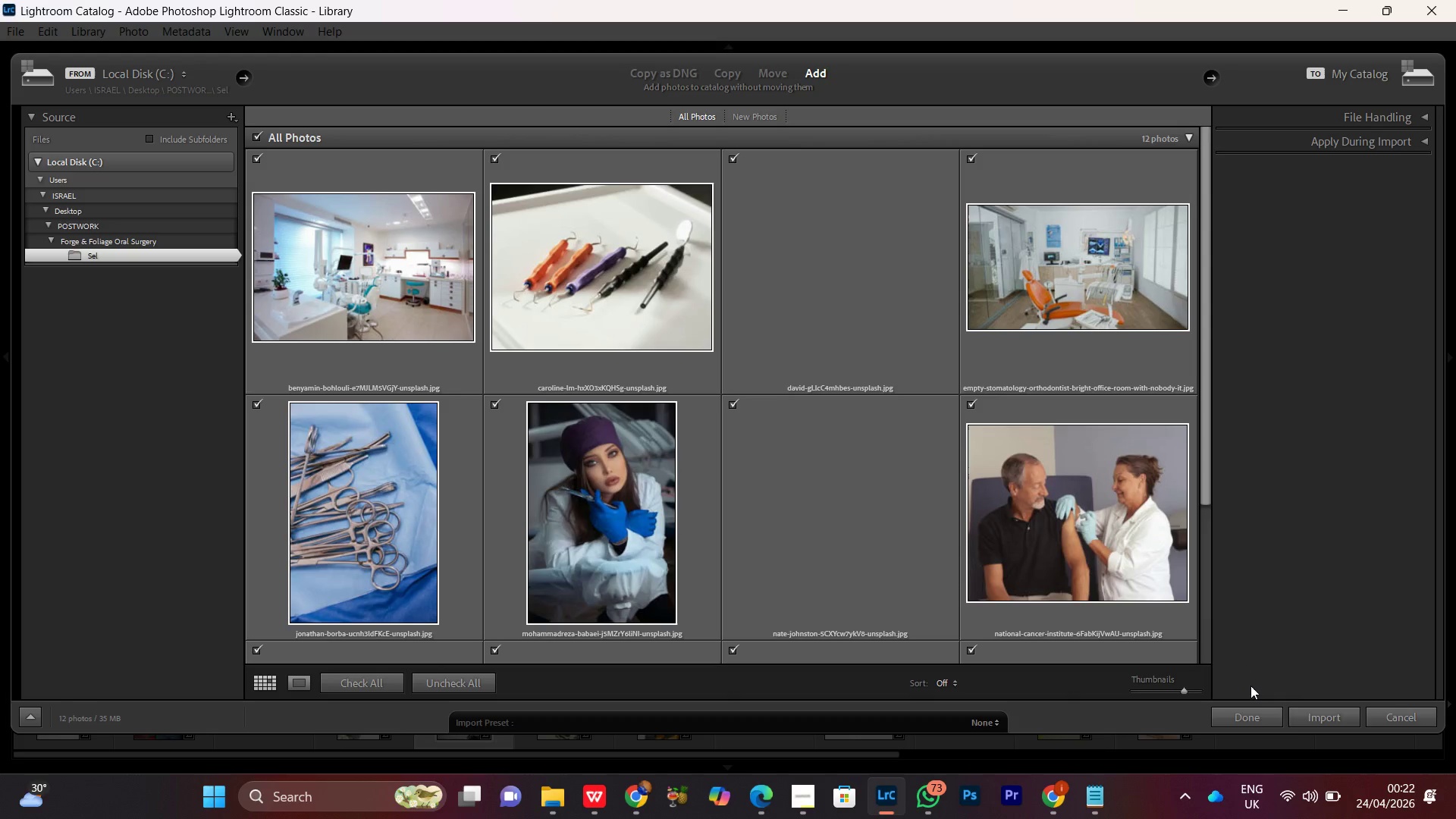 
left_click([1303, 718])
 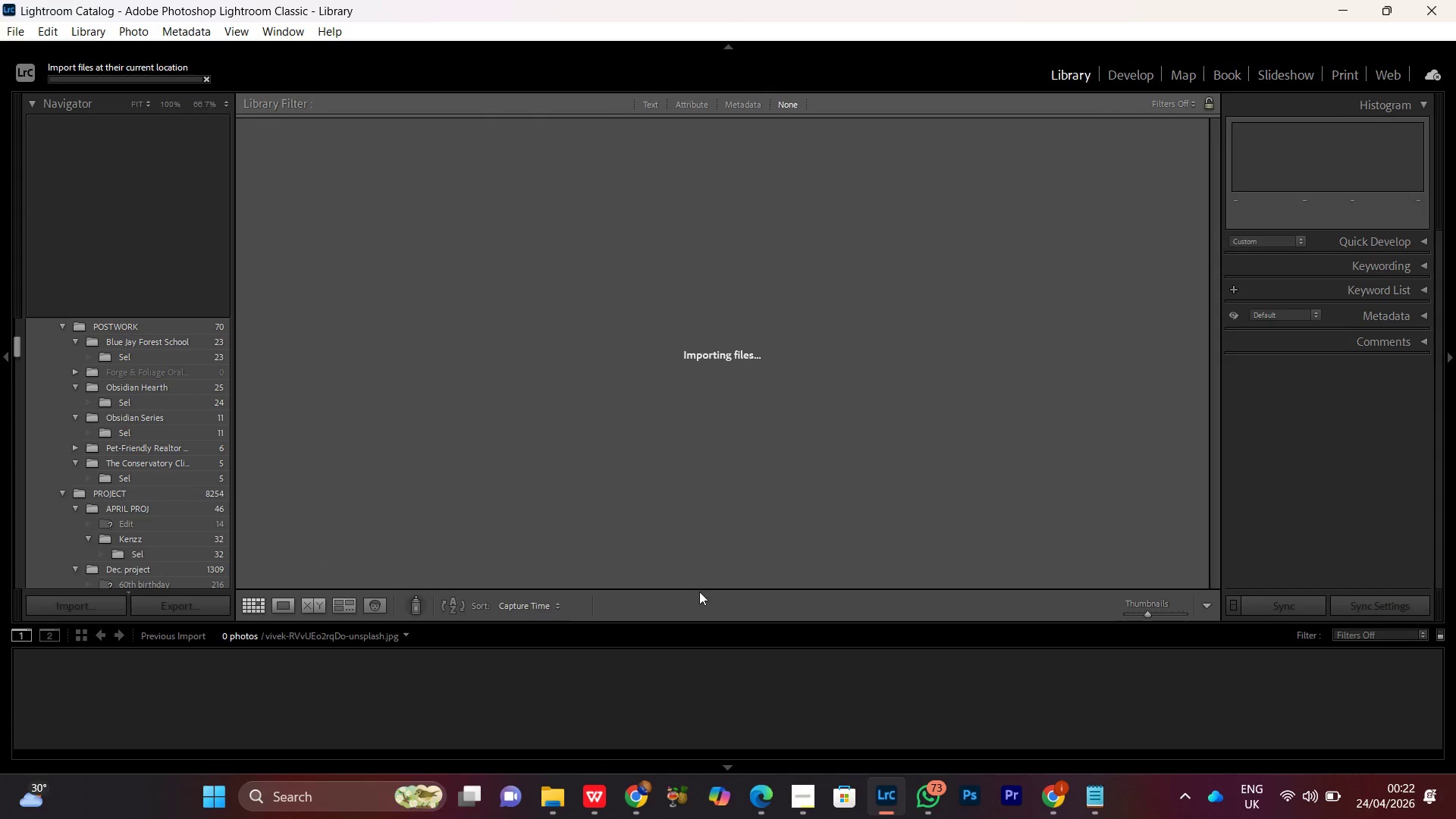 
left_click([805, 804])